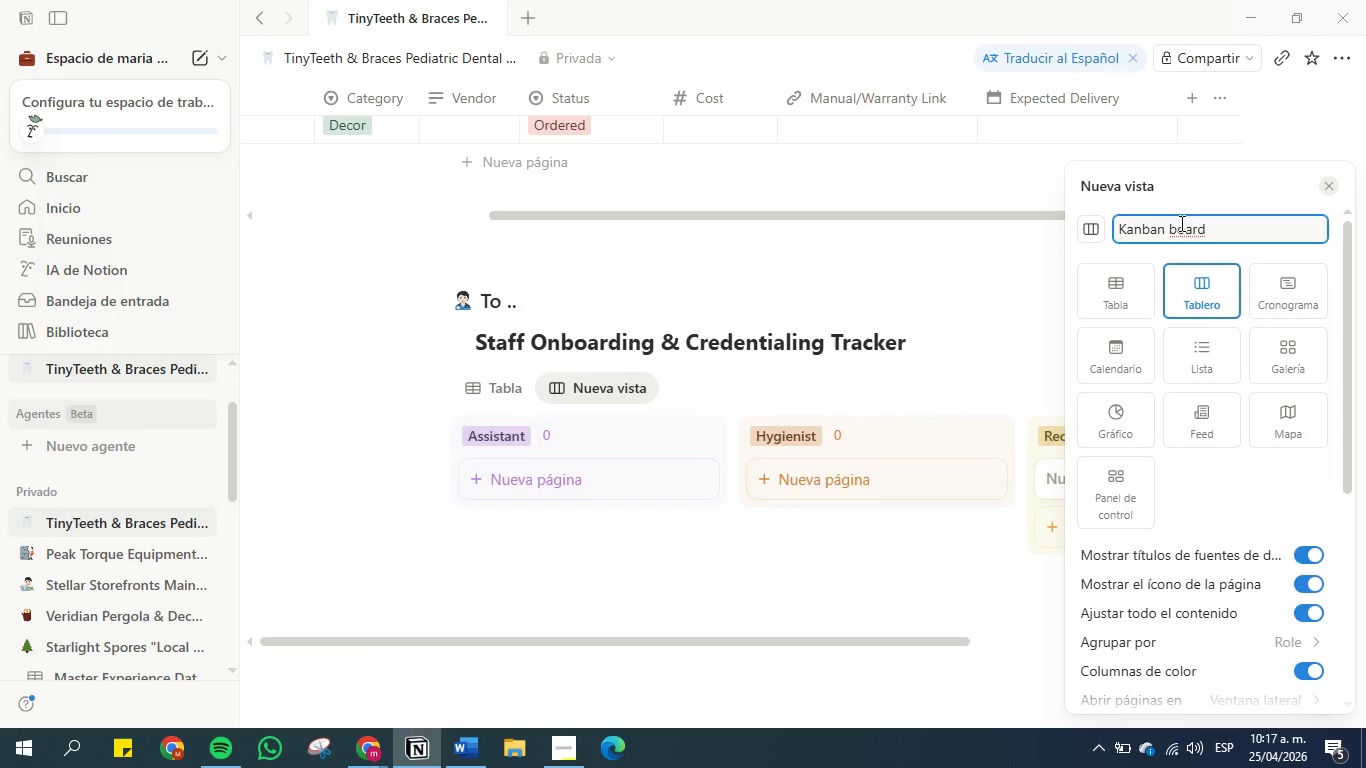 
left_click([1180, 223])
 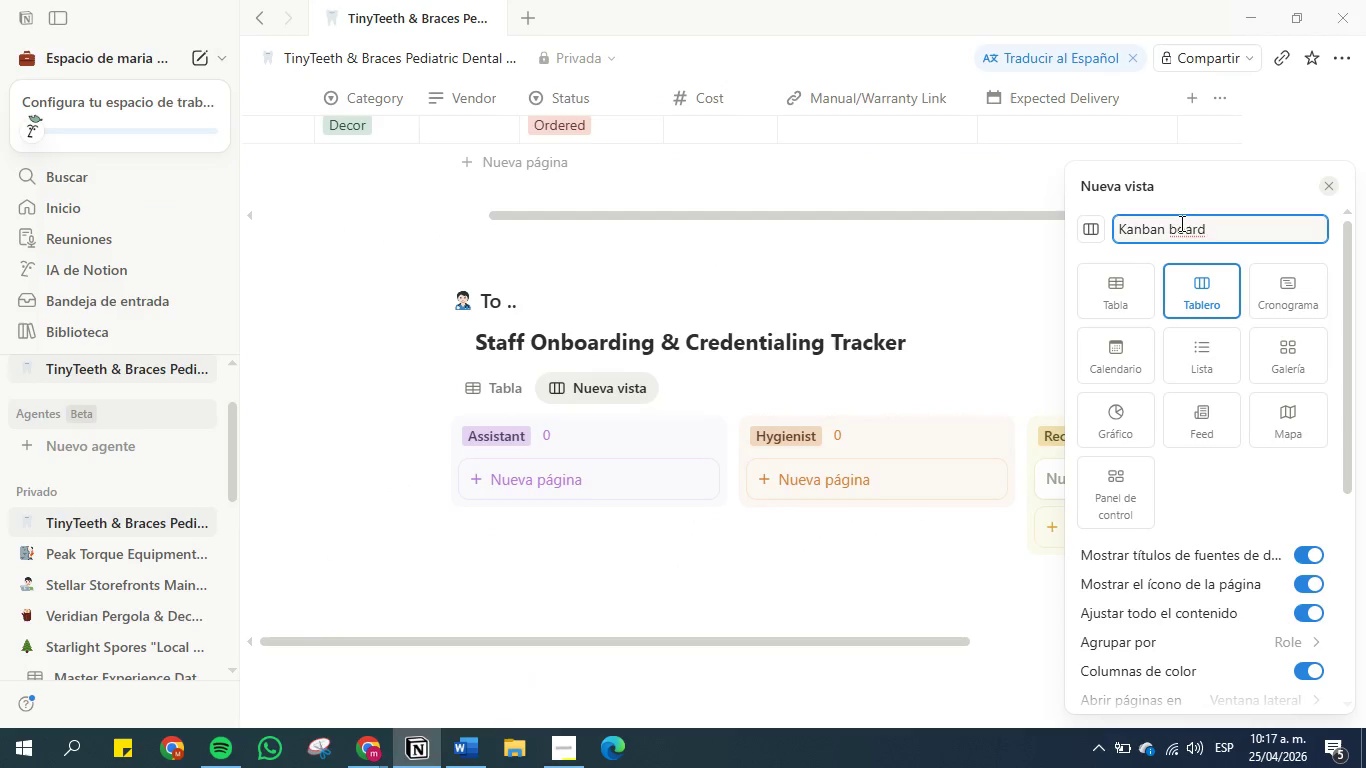 
key(Backspace)
 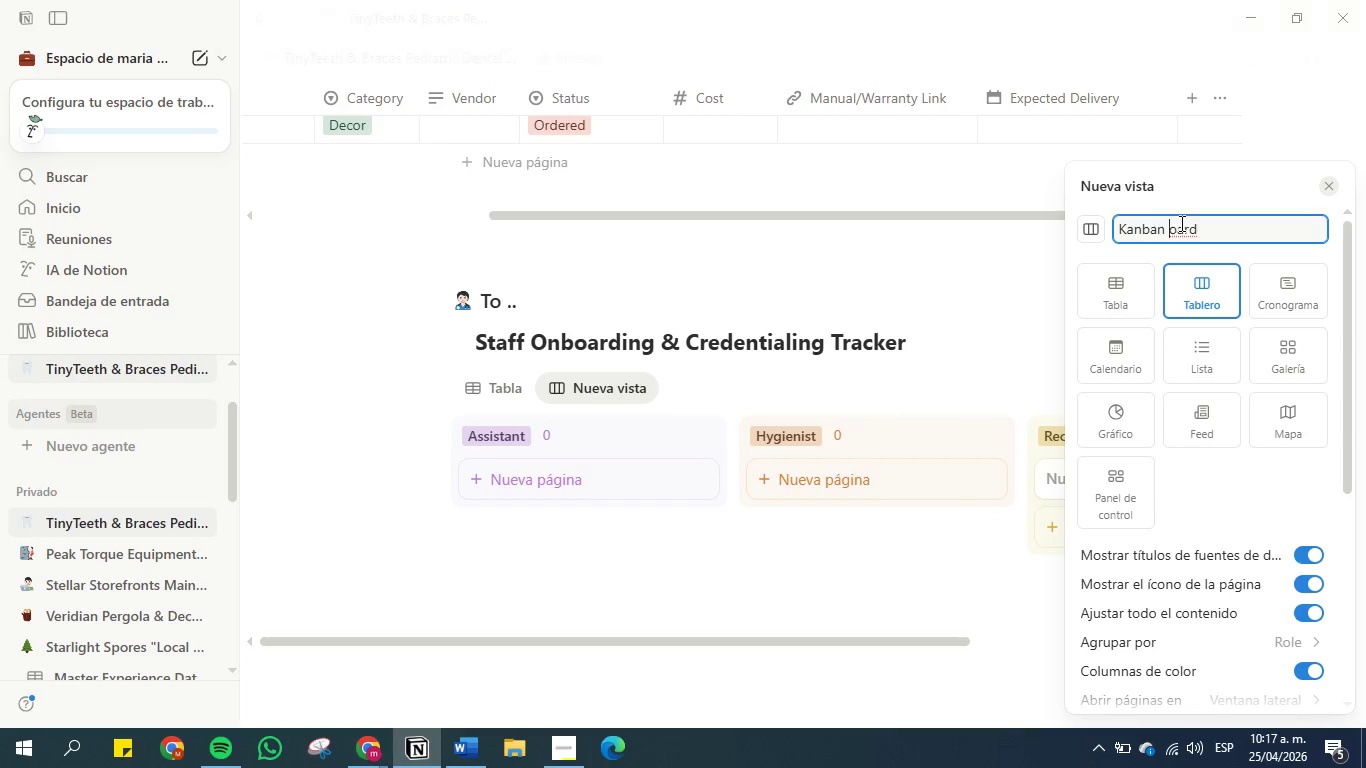 
key(B)
 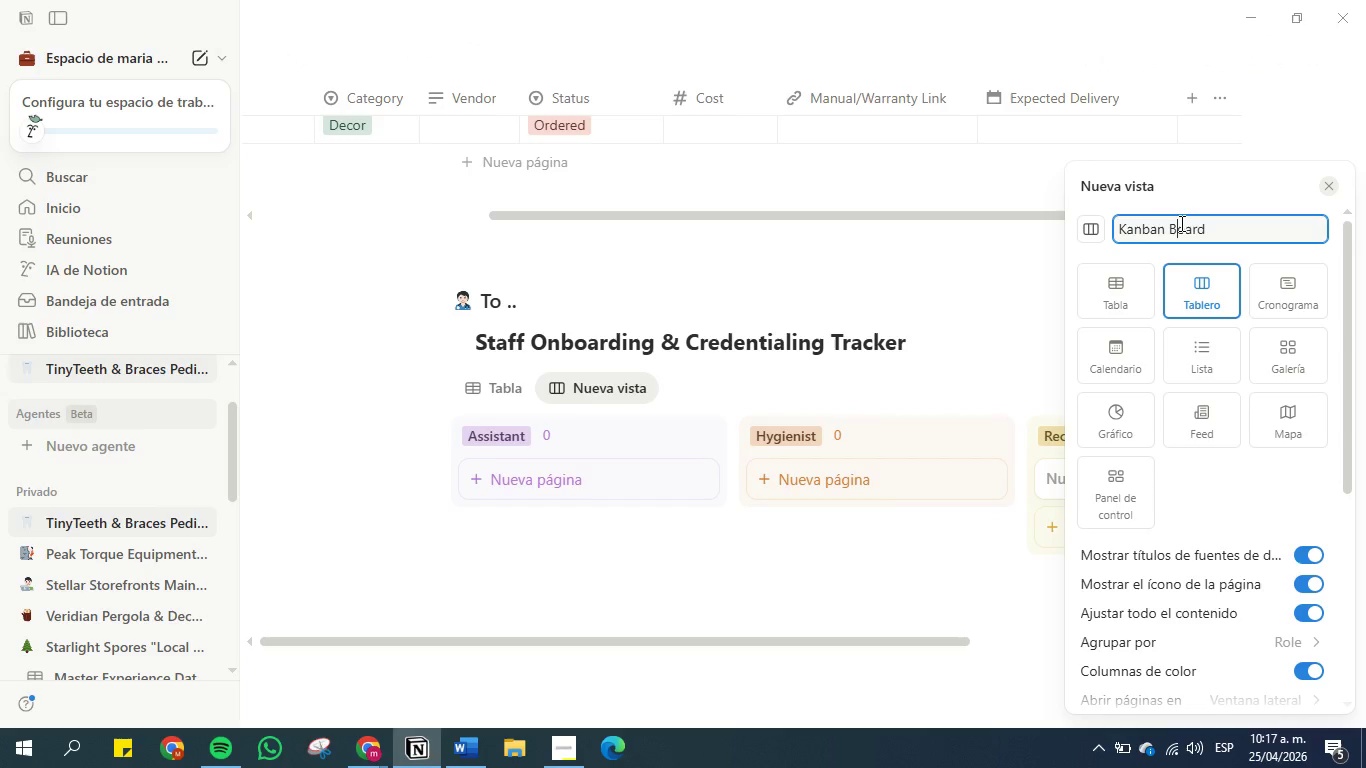 
key(CapsLock)
 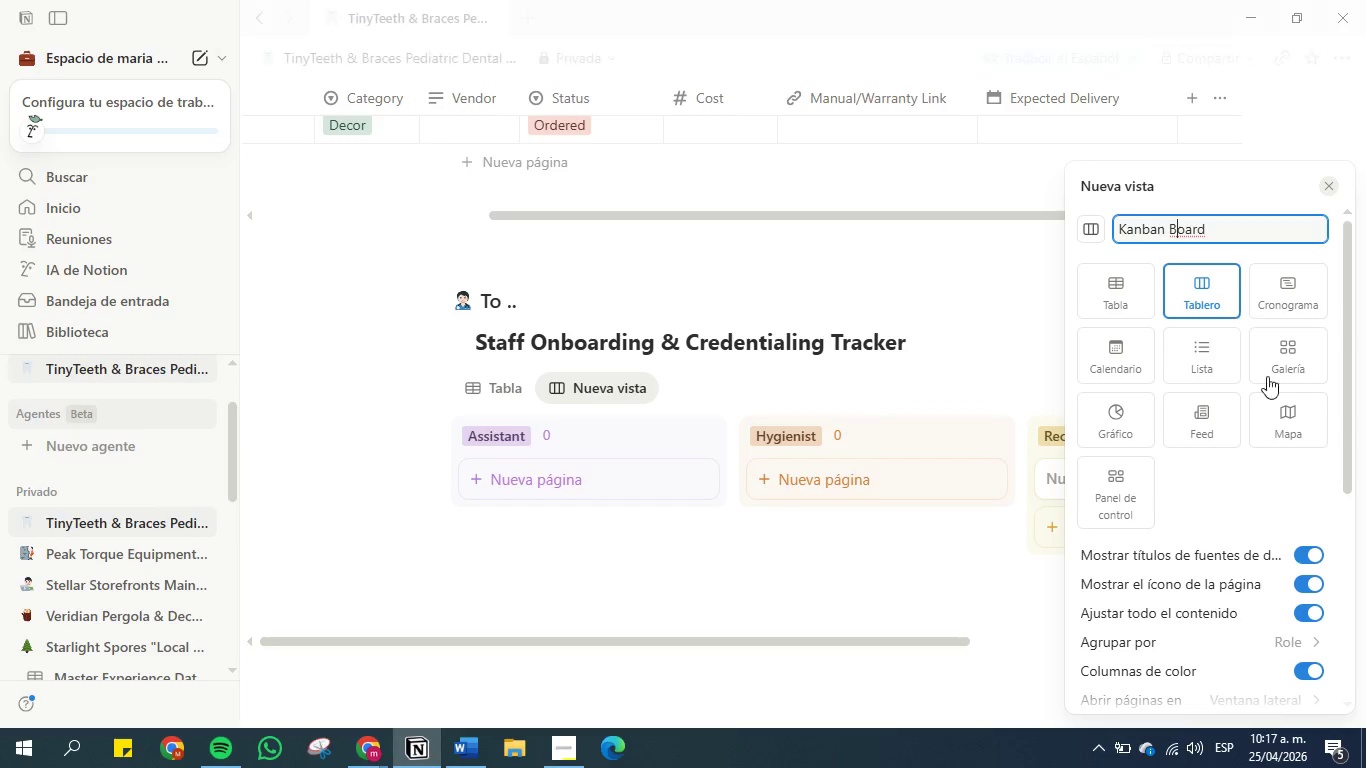 
scroll: coordinate [1282, 482], scroll_direction: down, amount: 1.0
 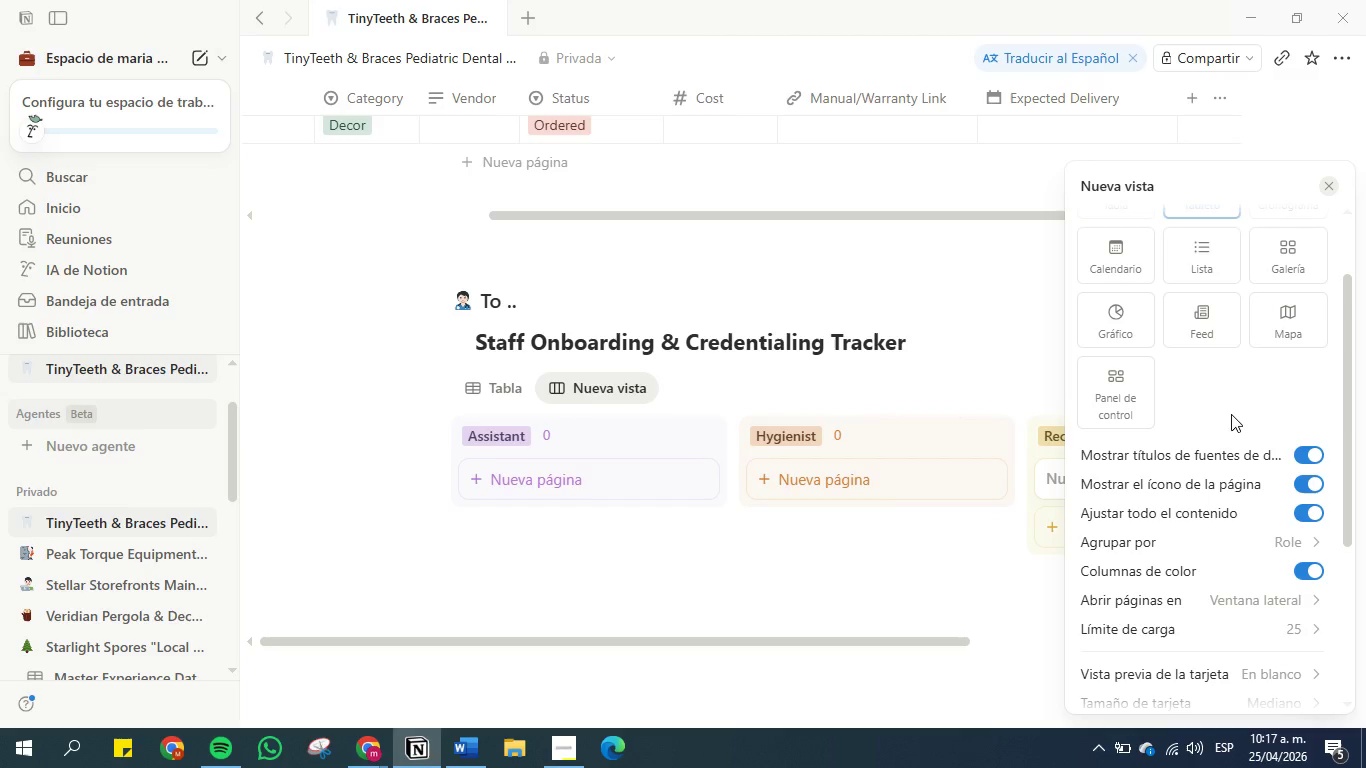 
wait(13.19)
 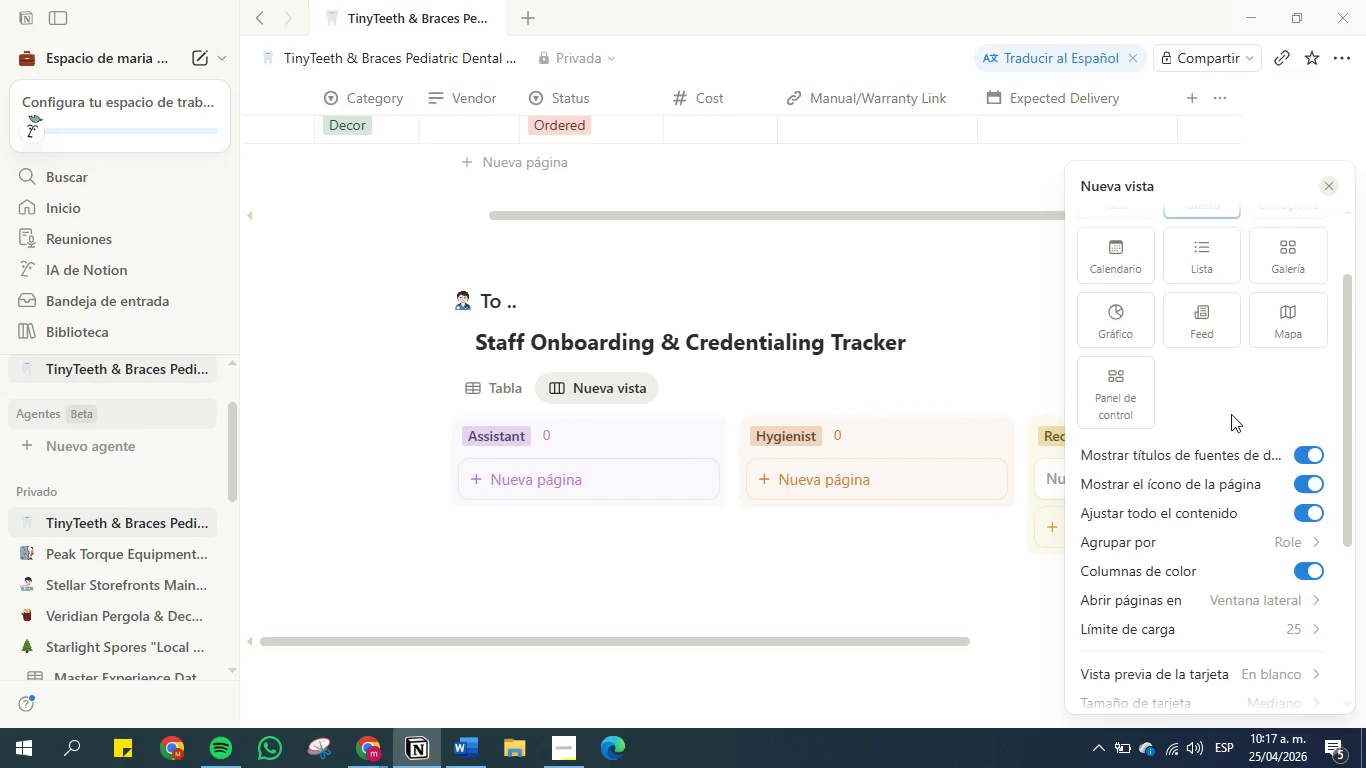 
scroll: coordinate [1232, 428], scroll_direction: down, amount: 3.0
 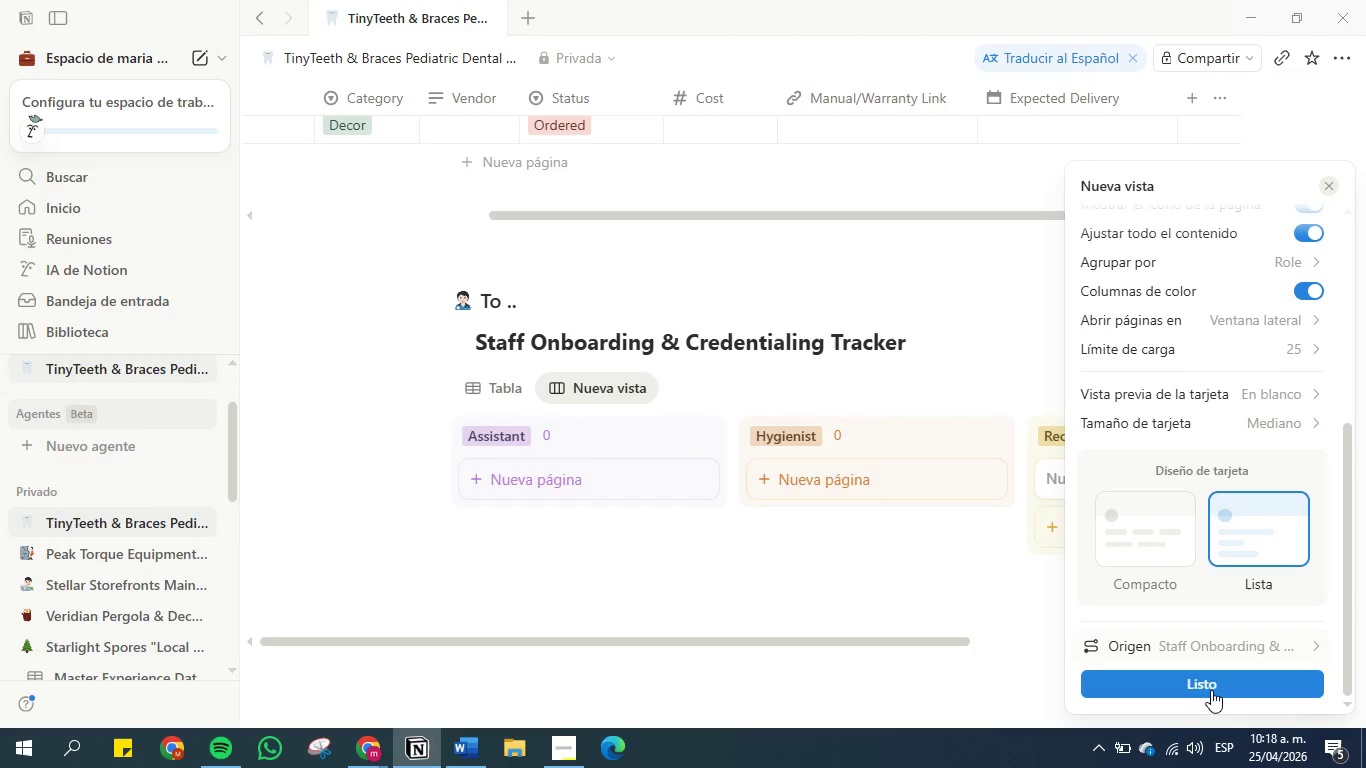 
left_click([1211, 691])
 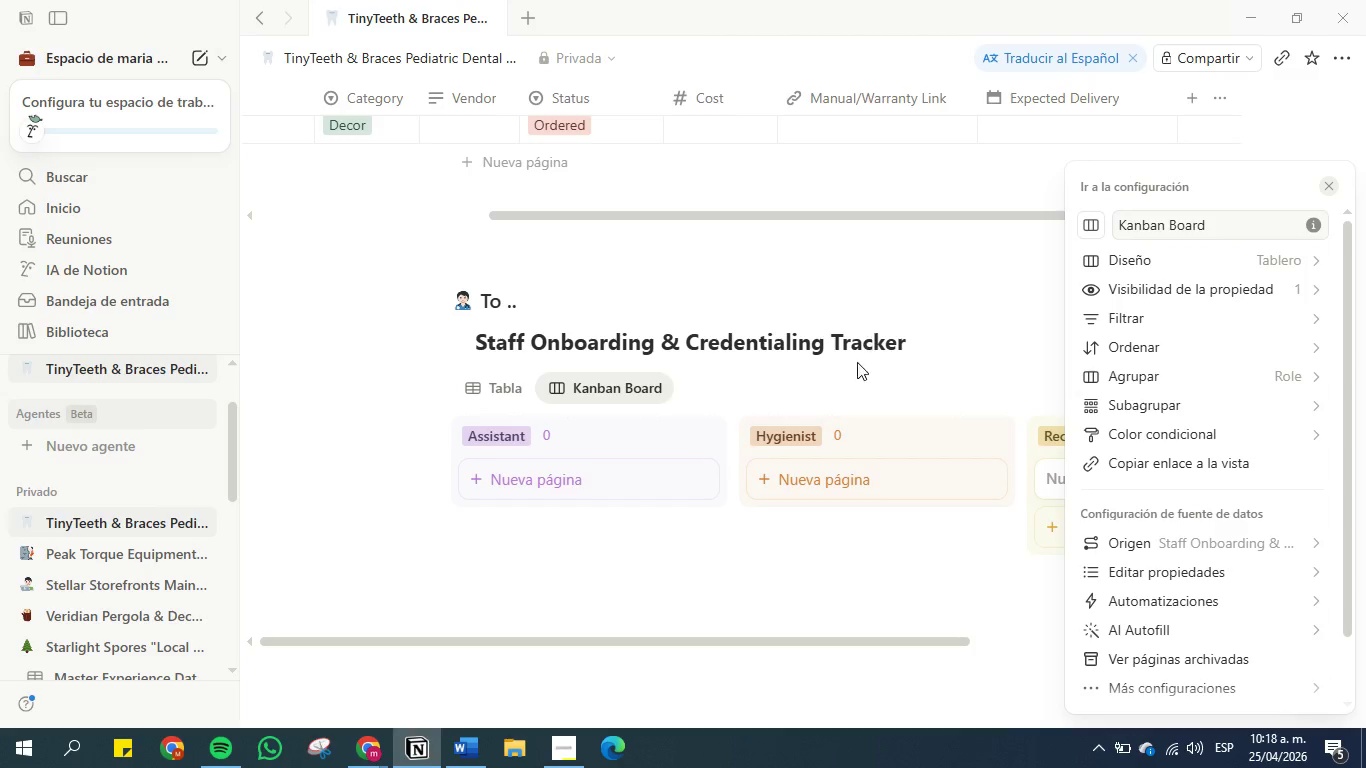 
left_click([853, 376])
 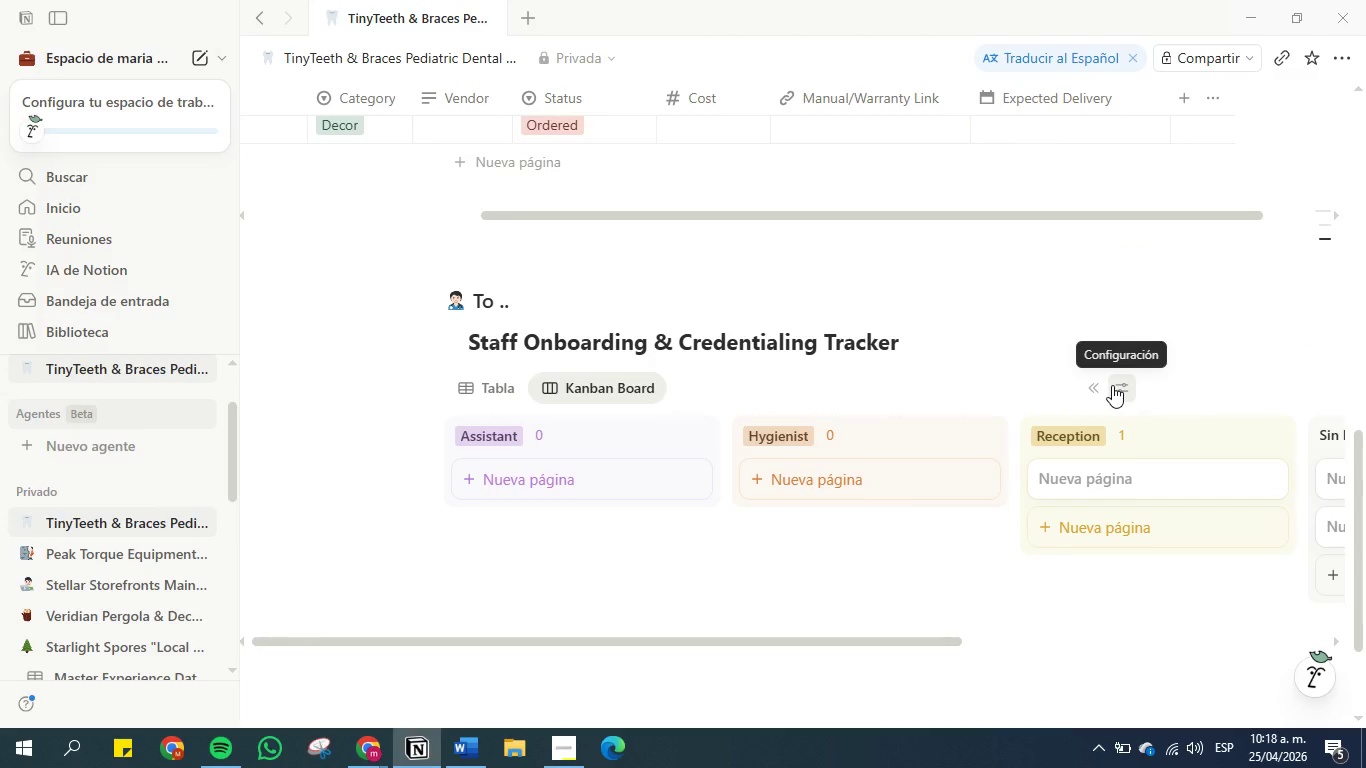 
left_click([1113, 385])
 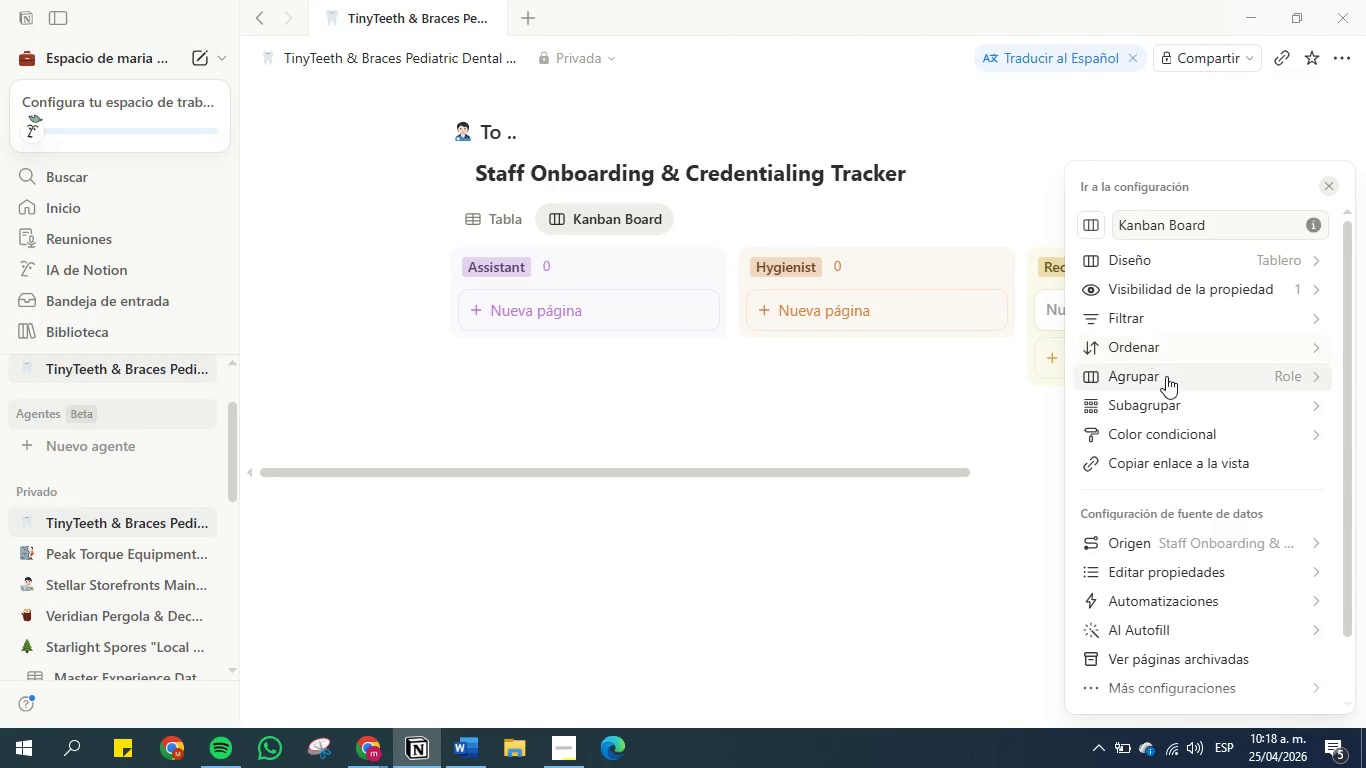 
left_click([1167, 377])
 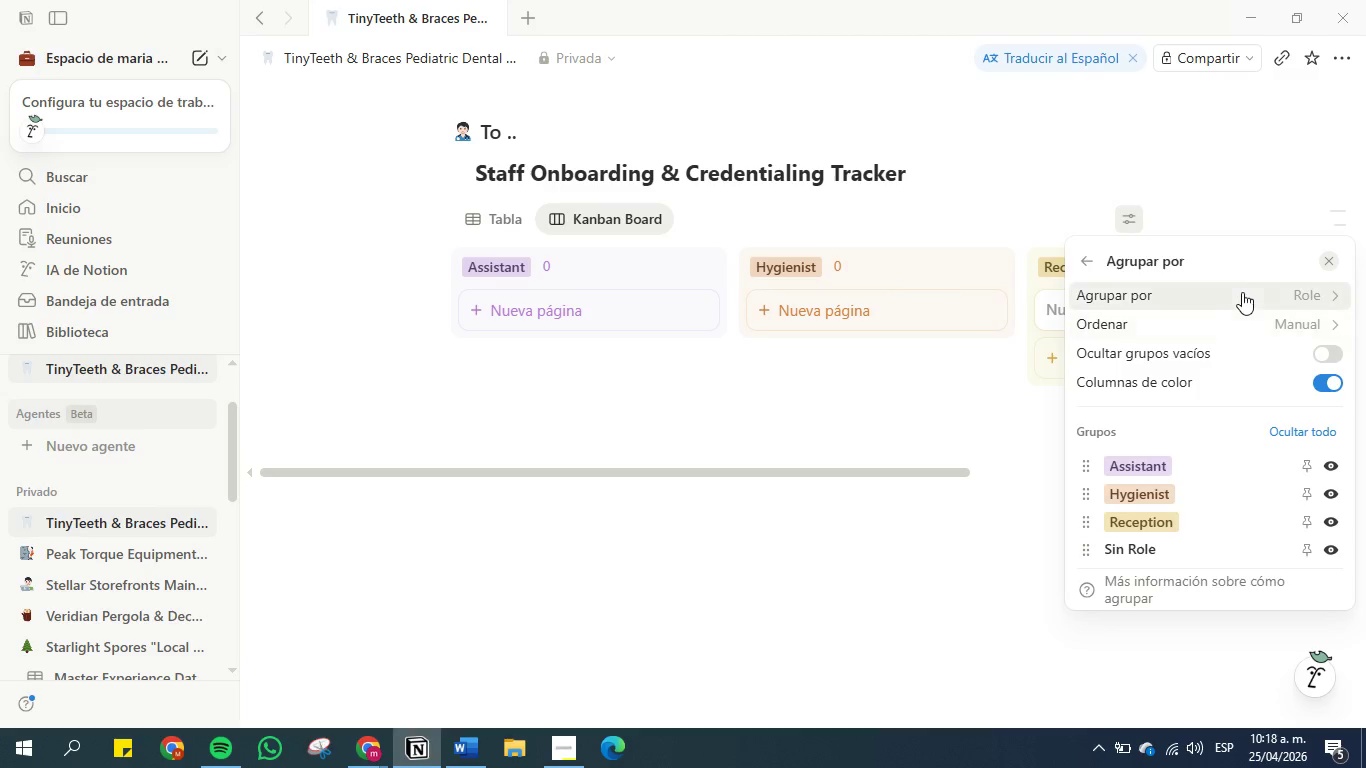 
left_click([1246, 290])
 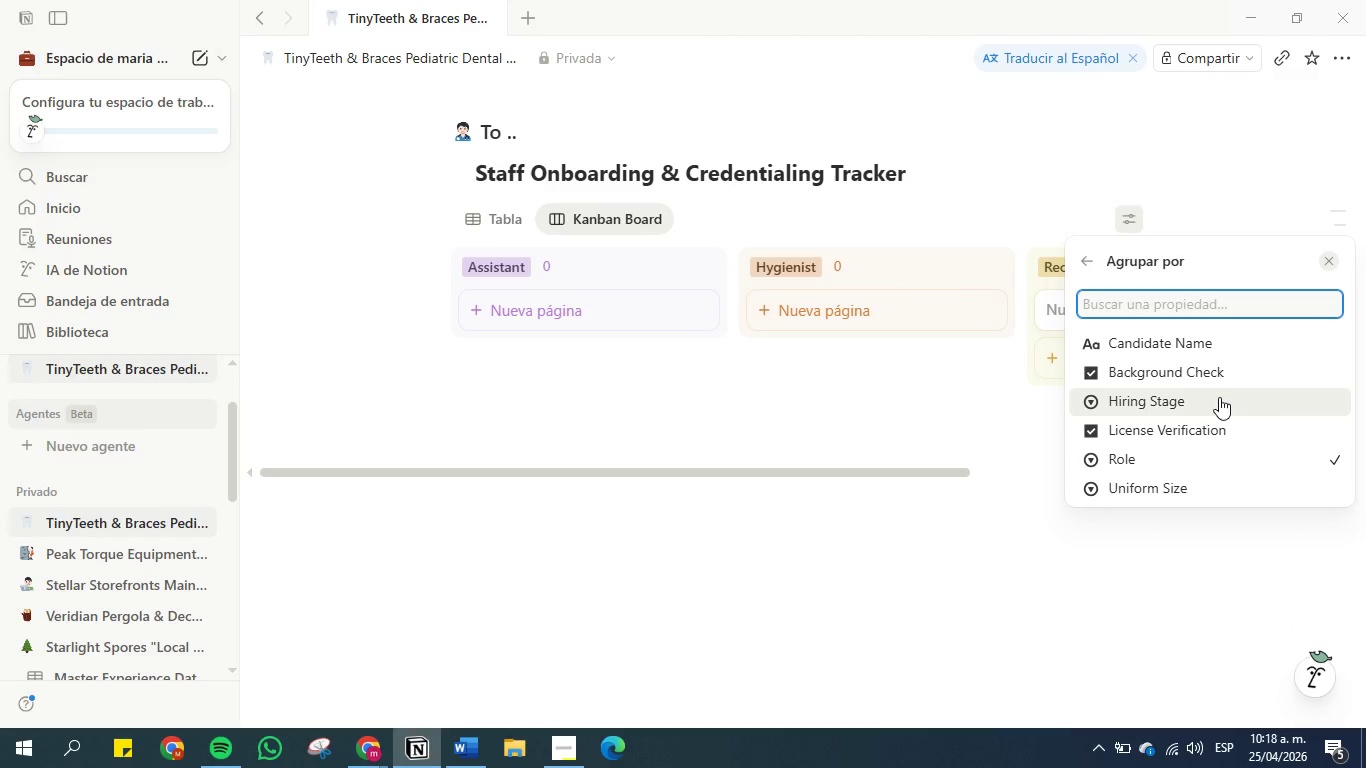 
left_click([1219, 397])
 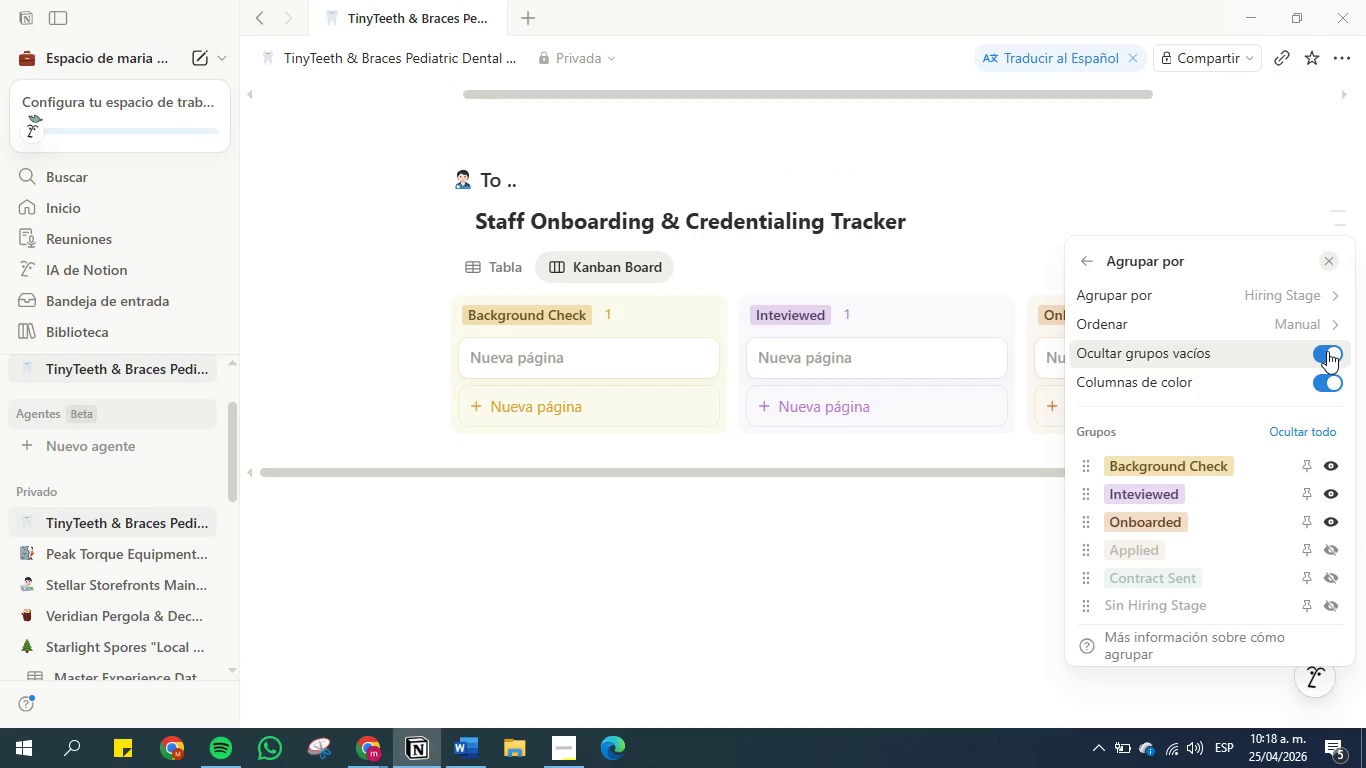 
wait(5.77)
 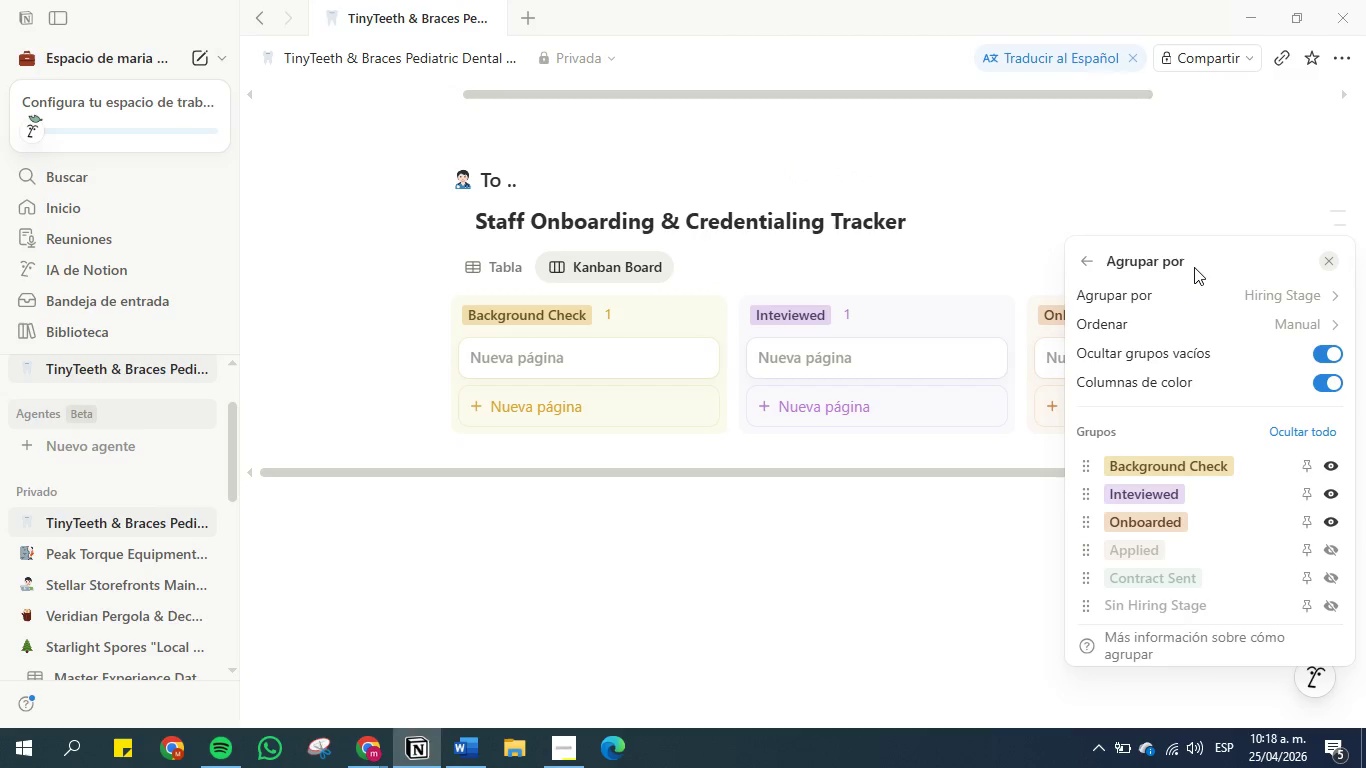 
left_click([1327, 351])
 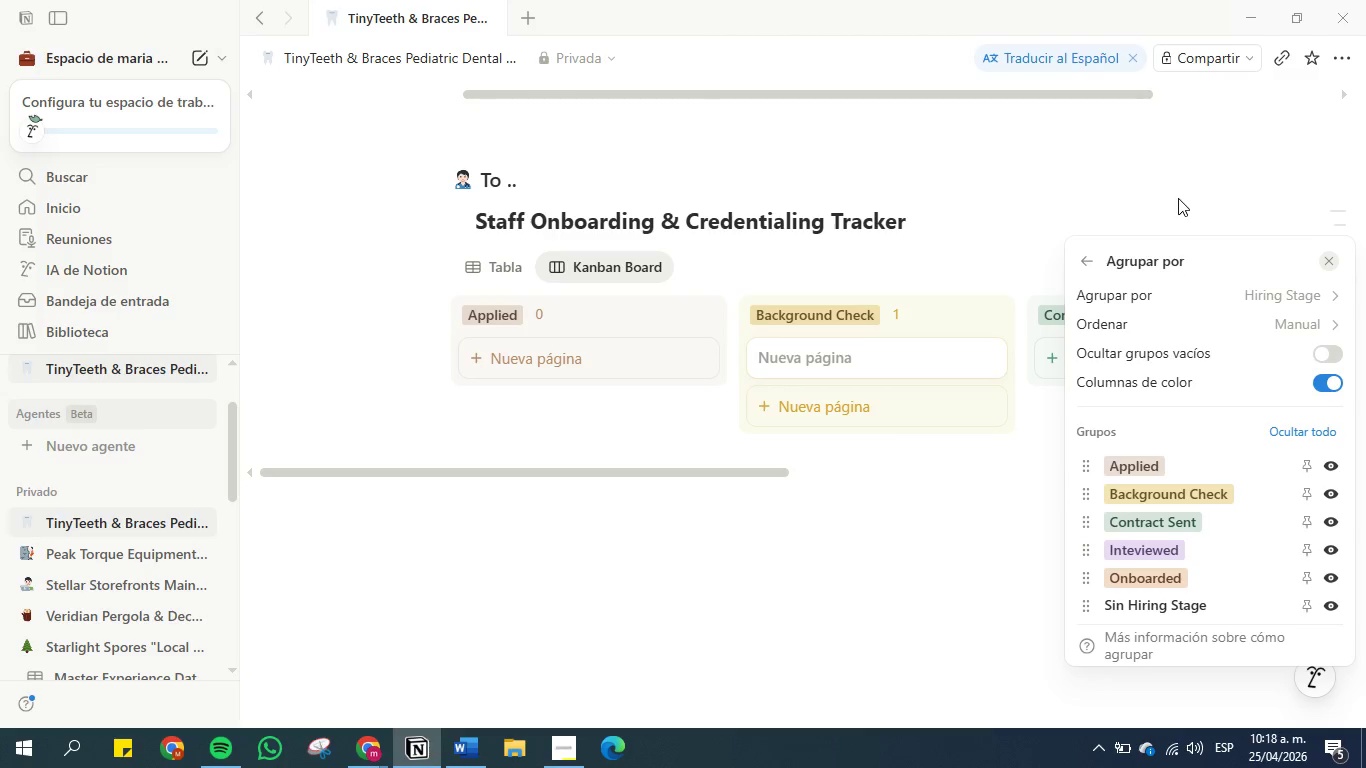 
wait(7.69)
 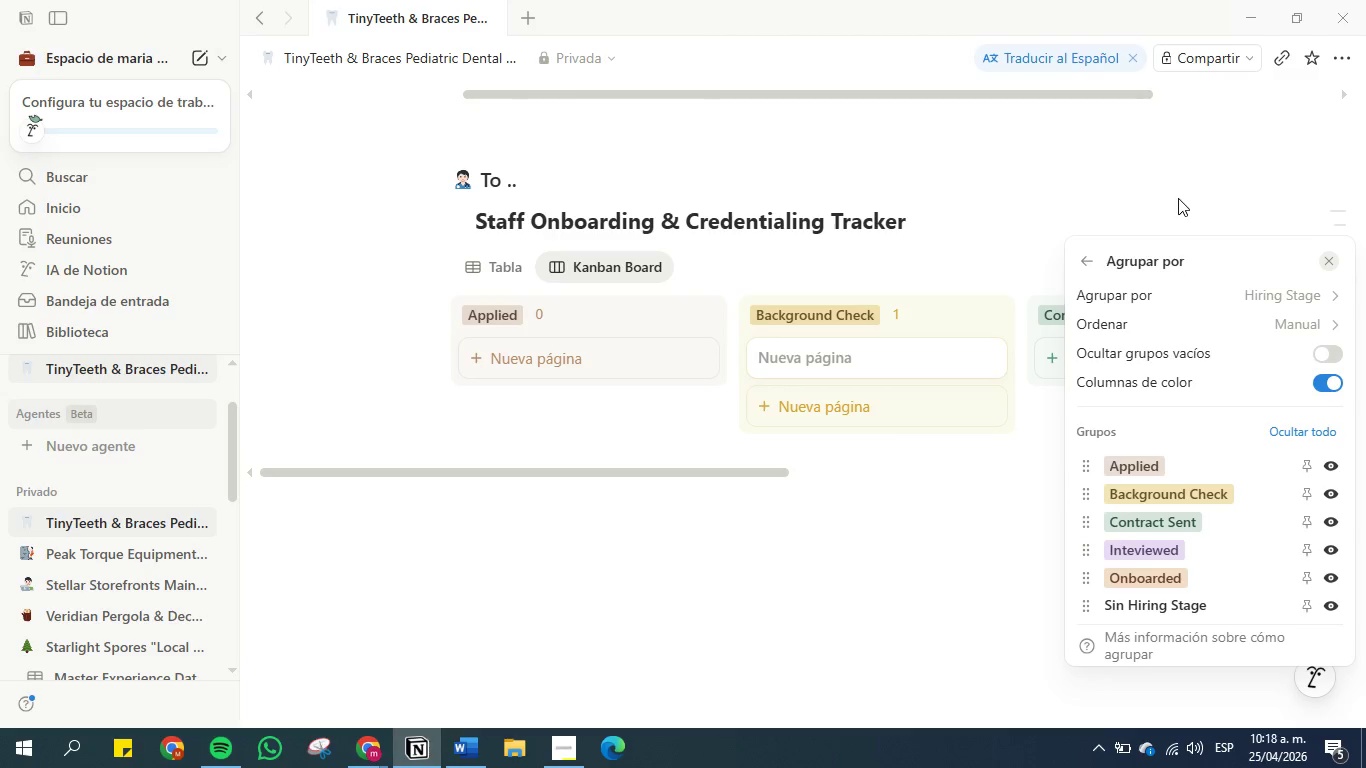 
left_click([1178, 198])
 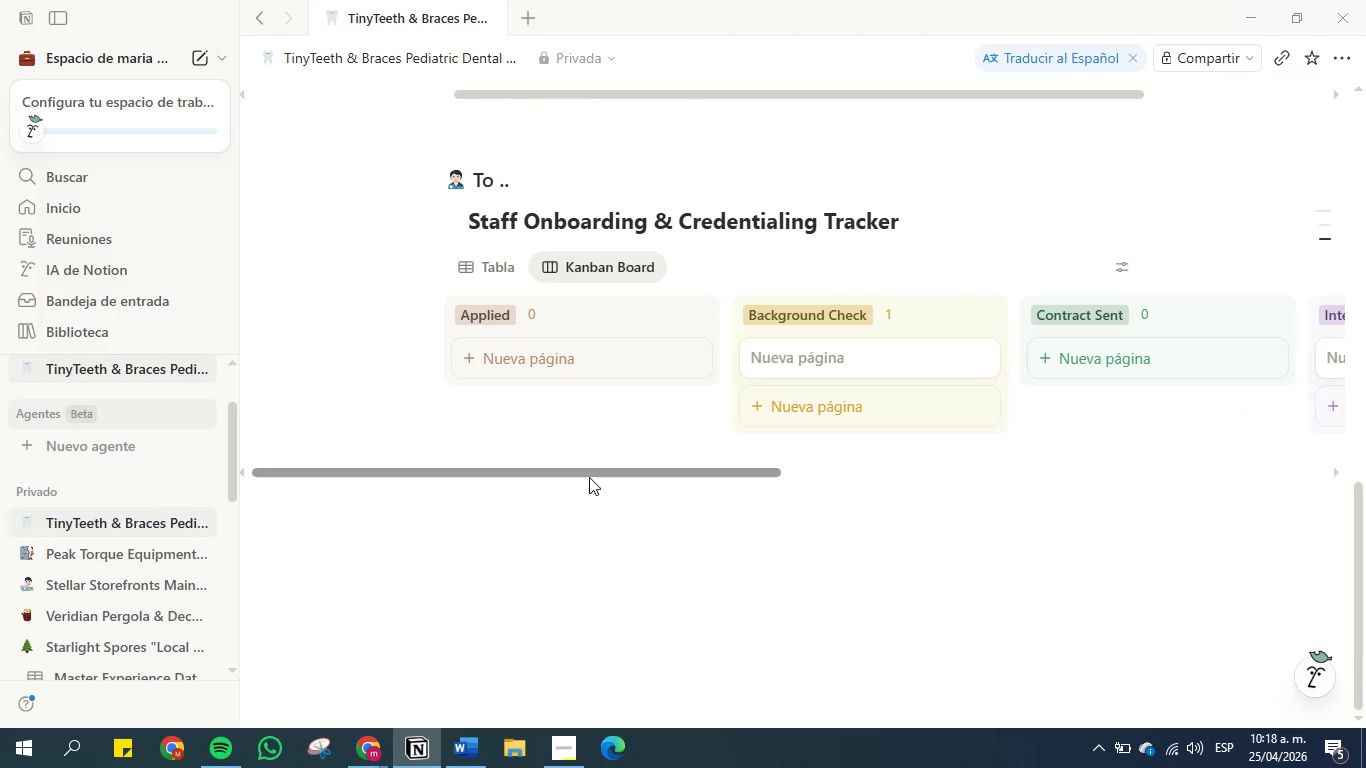 
left_click_drag(start_coordinate=[589, 476], to_coordinate=[799, 464])
 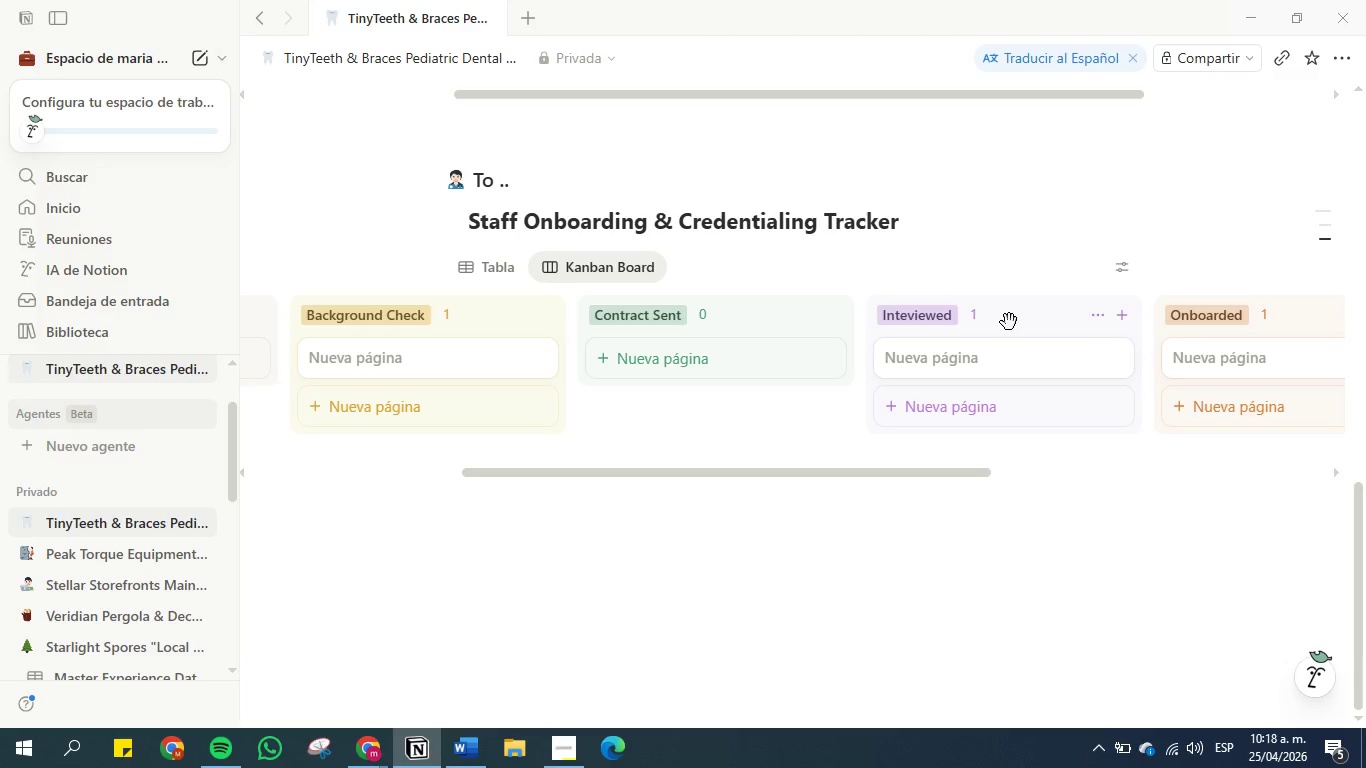 
left_click_drag(start_coordinate=[1015, 322], to_coordinate=[735, 322])
 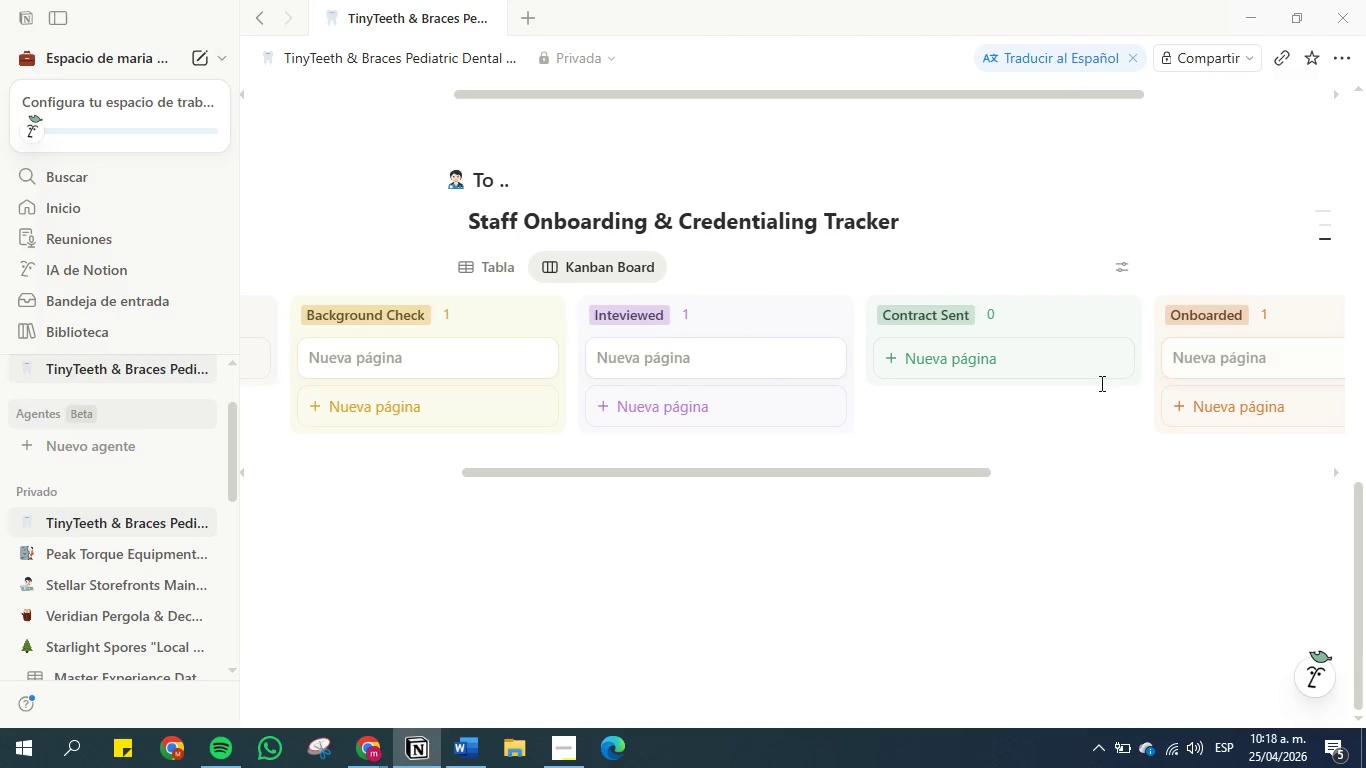 
left_click_drag(start_coordinate=[951, 474], to_coordinate=[655, 445])
 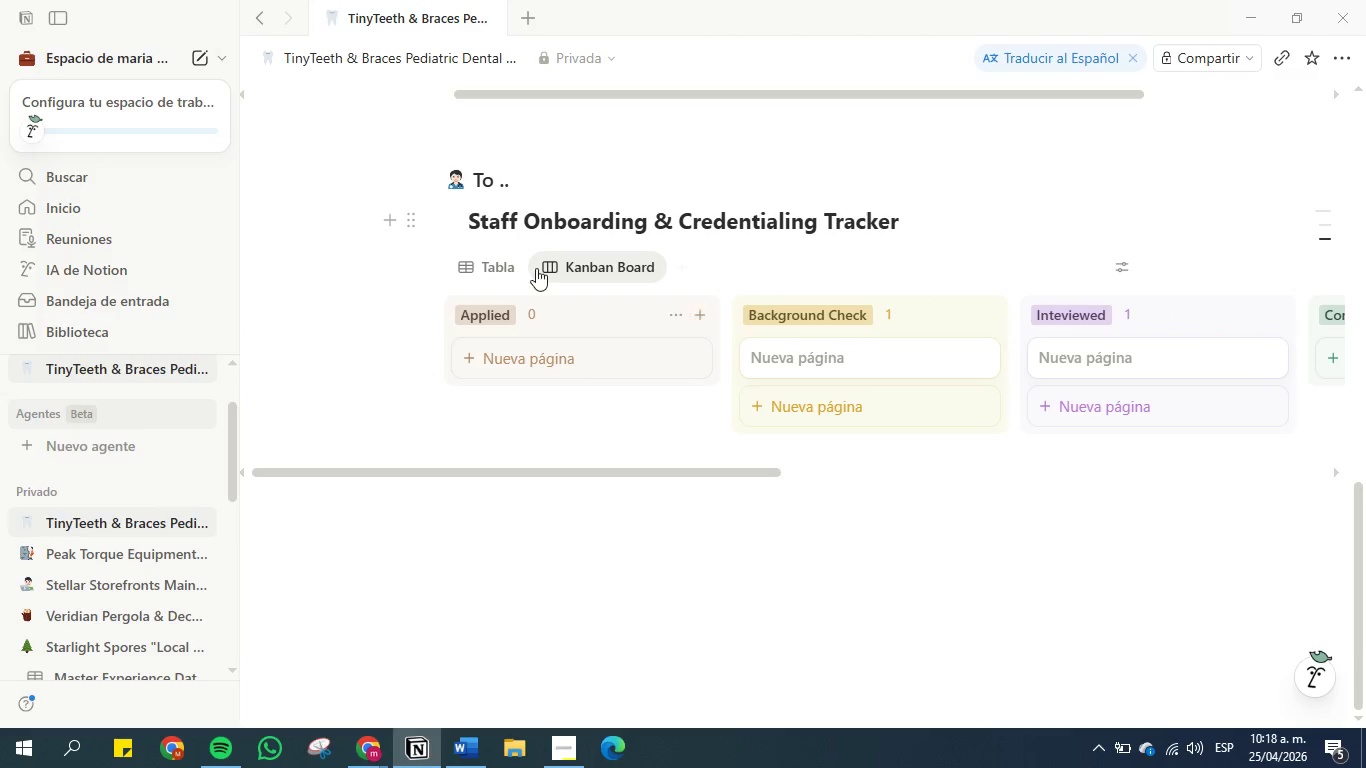 
left_click([508, 259])
 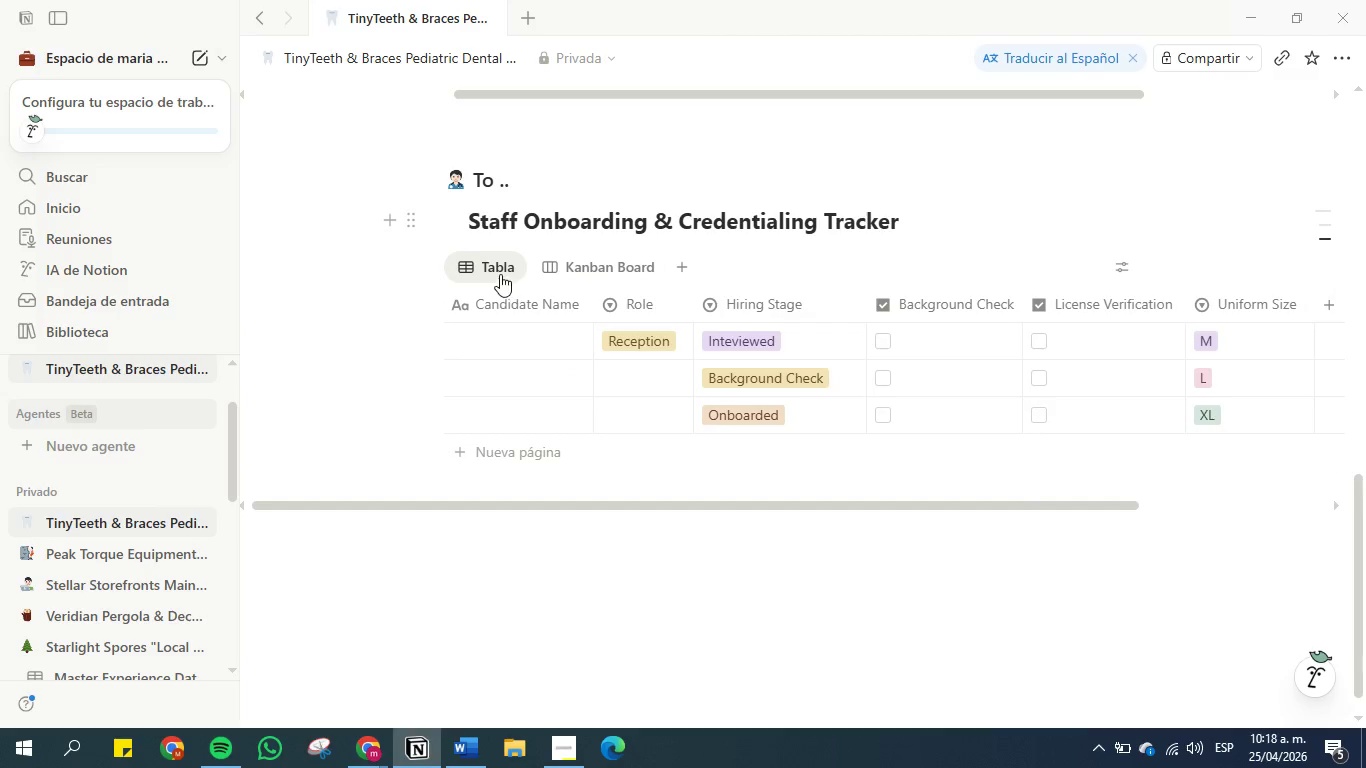 
left_click([500, 274])
 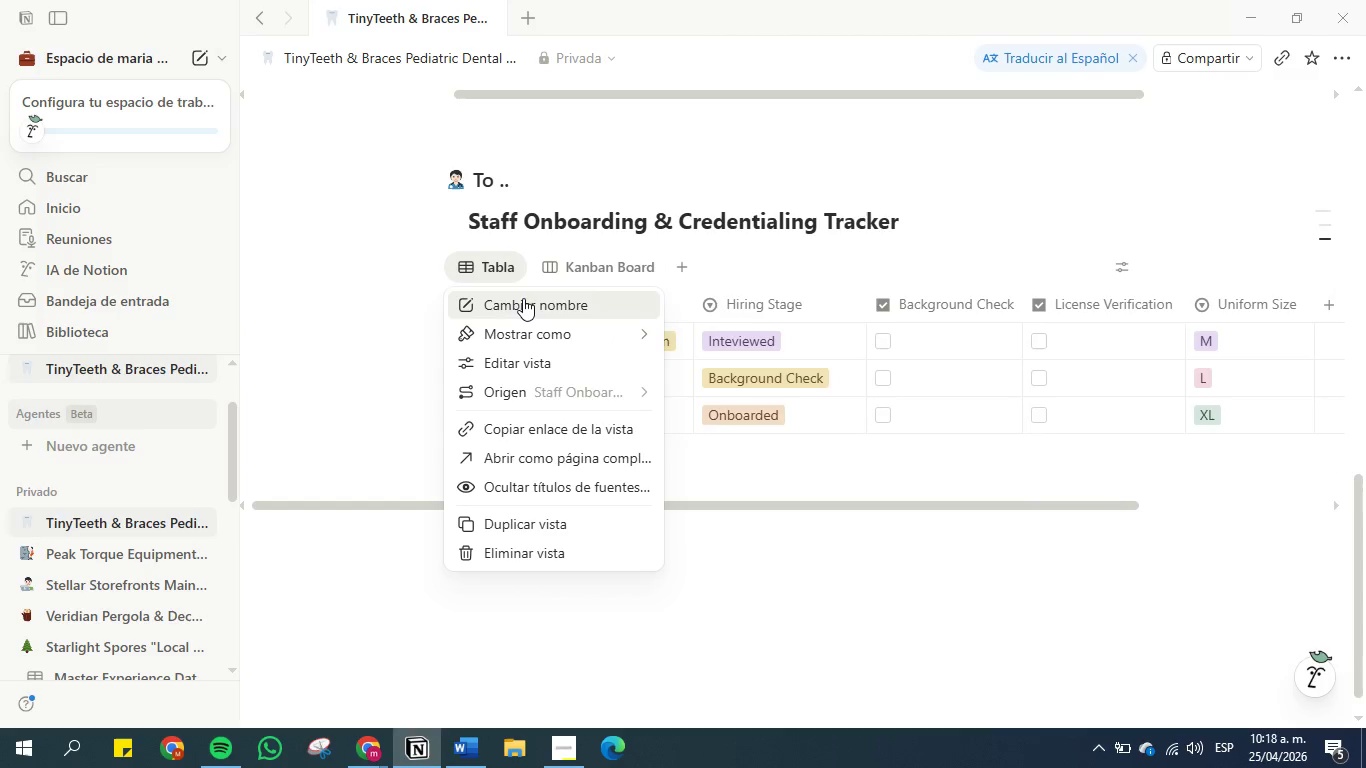 
left_click([523, 298])
 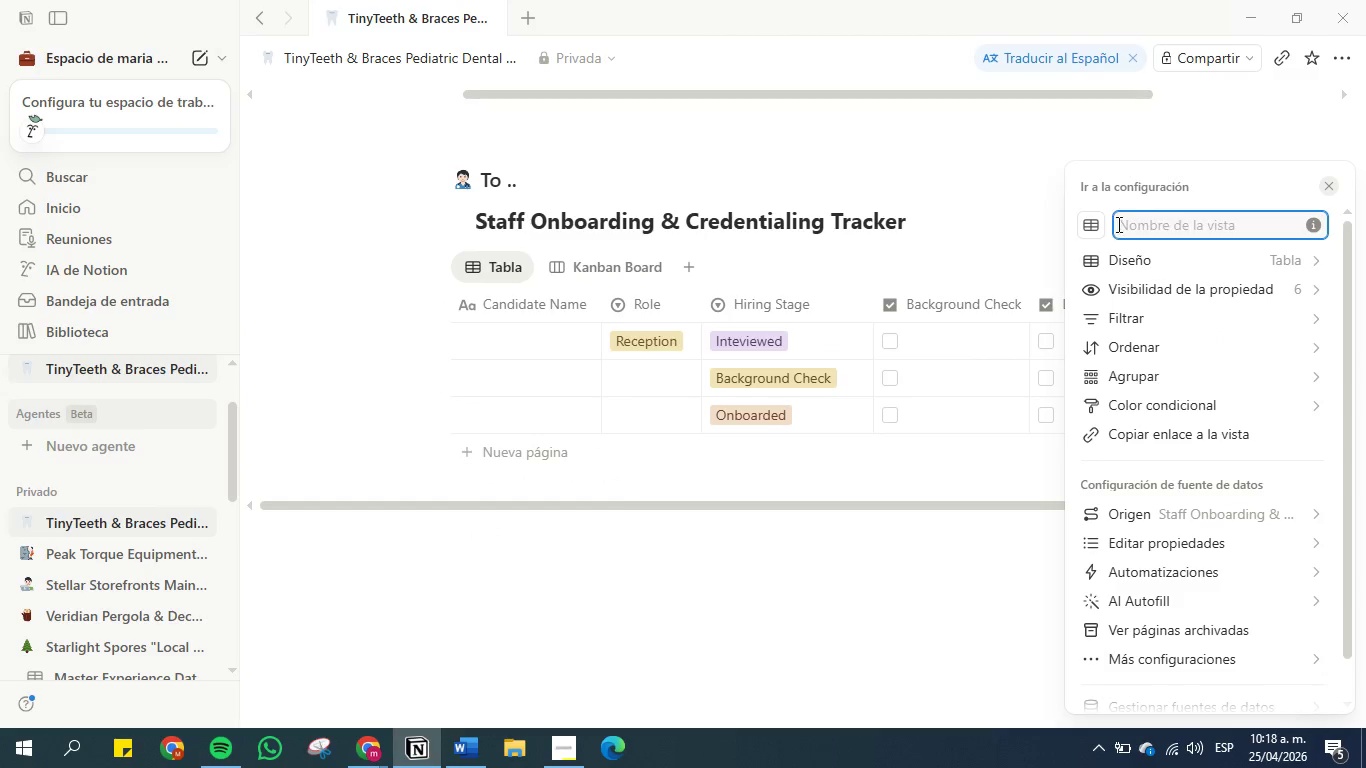 
type(Table)
 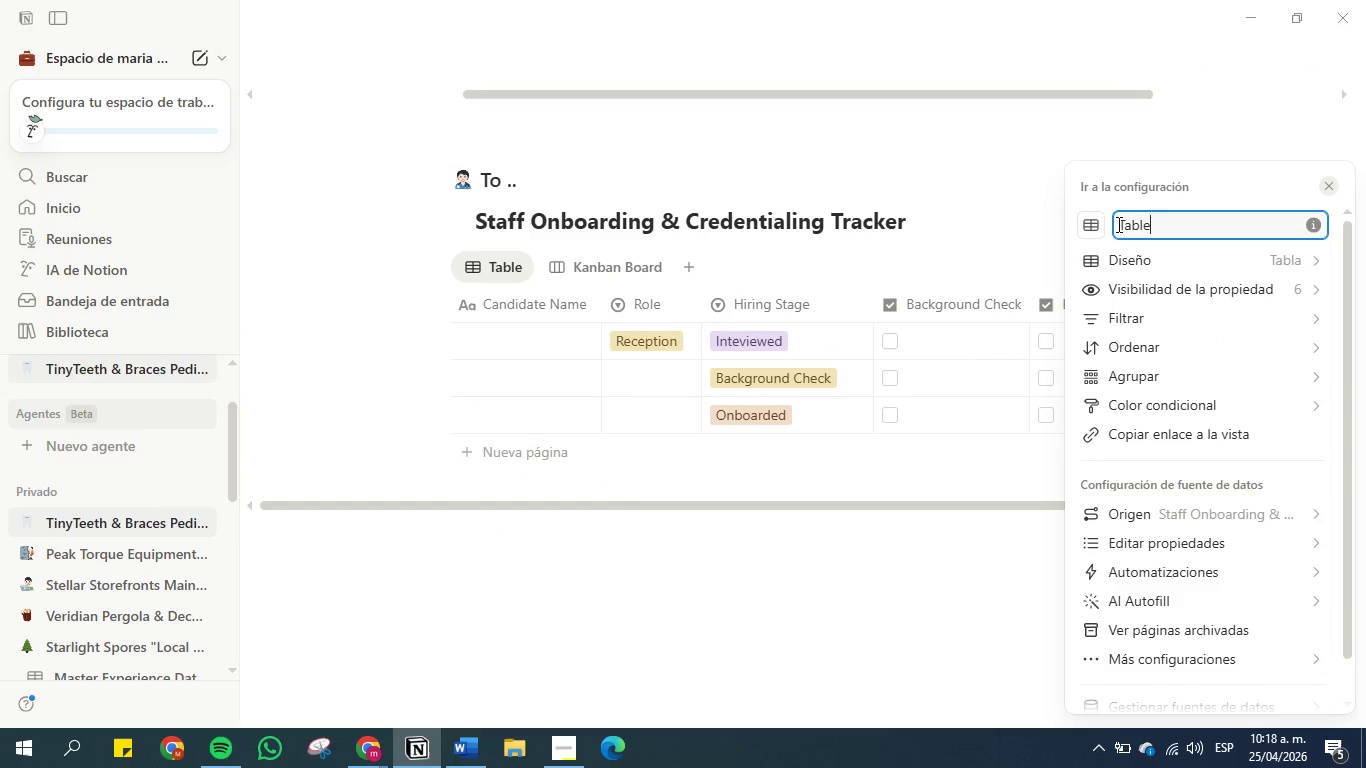 
key(Enter)
 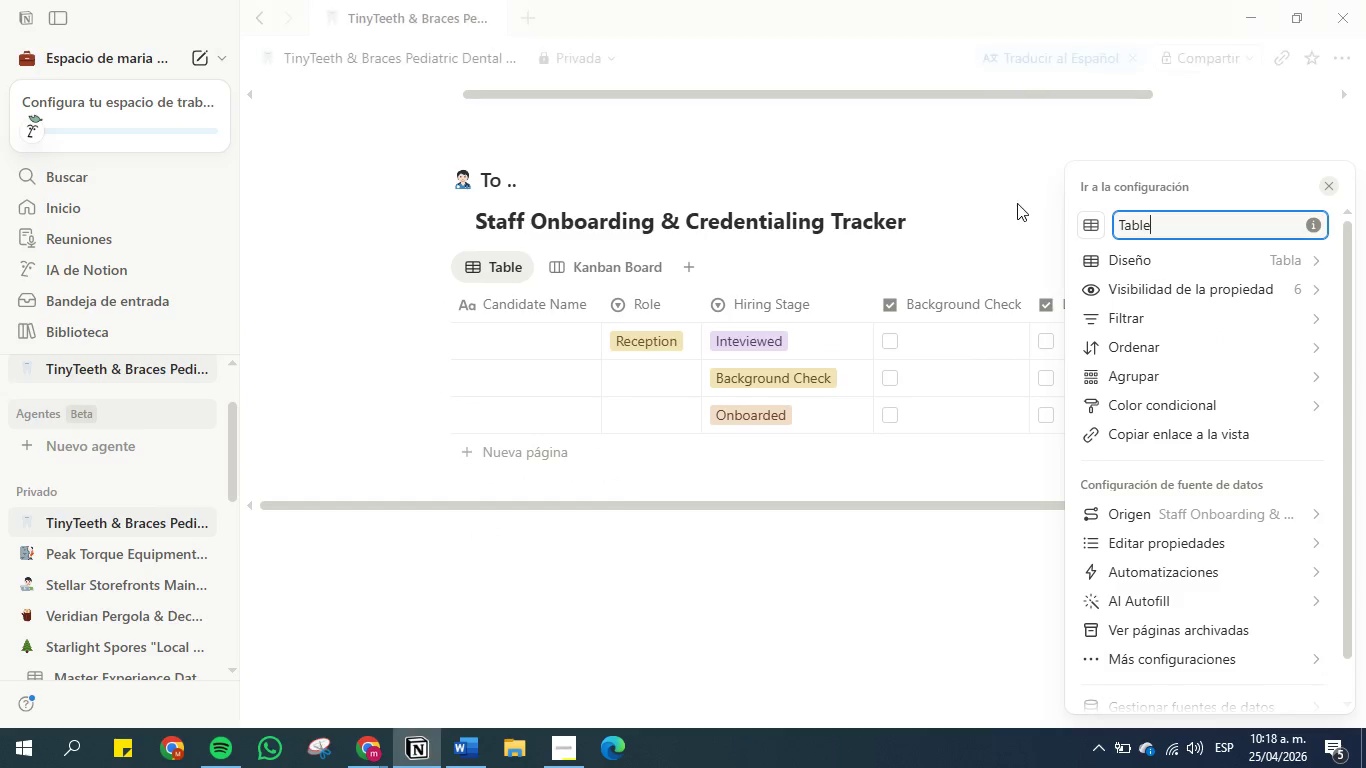 
left_click([1069, 121])
 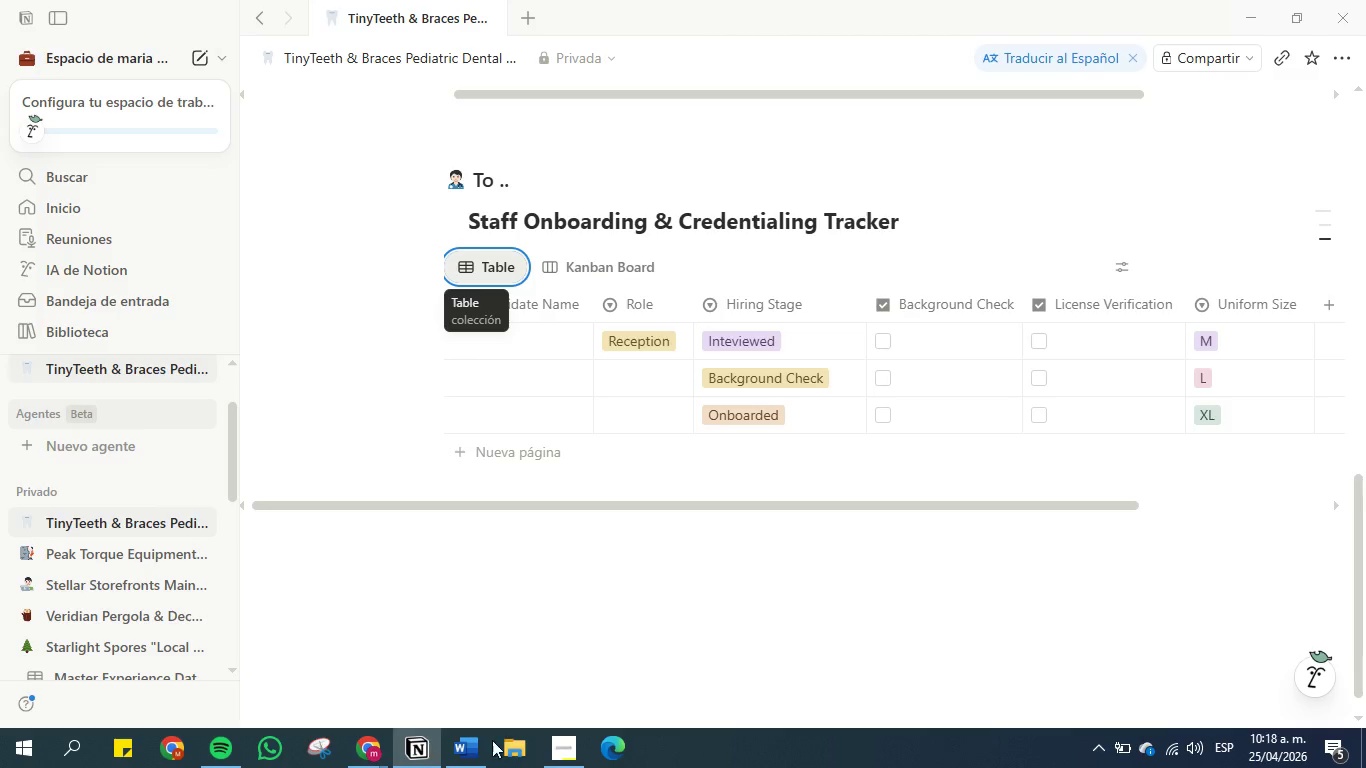 
left_click([485, 755])
 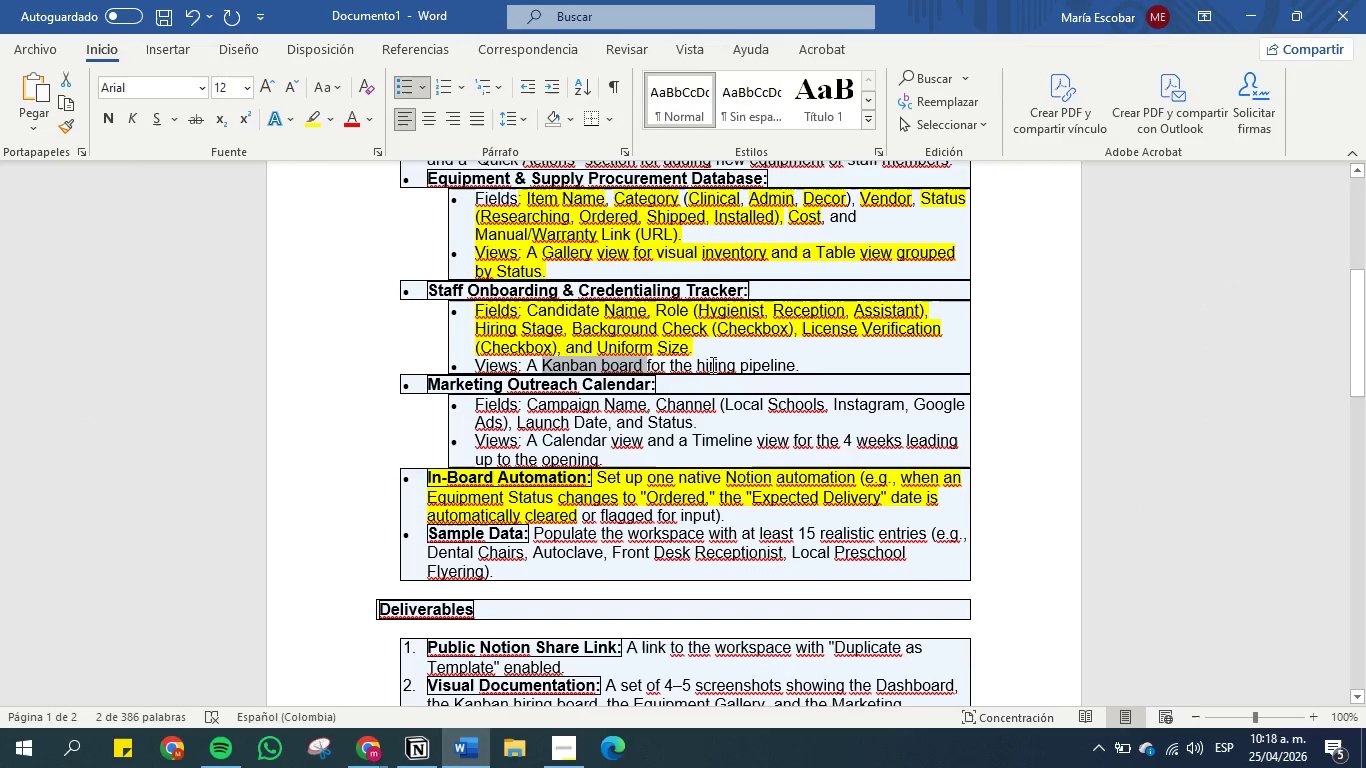 
left_click([769, 366])
 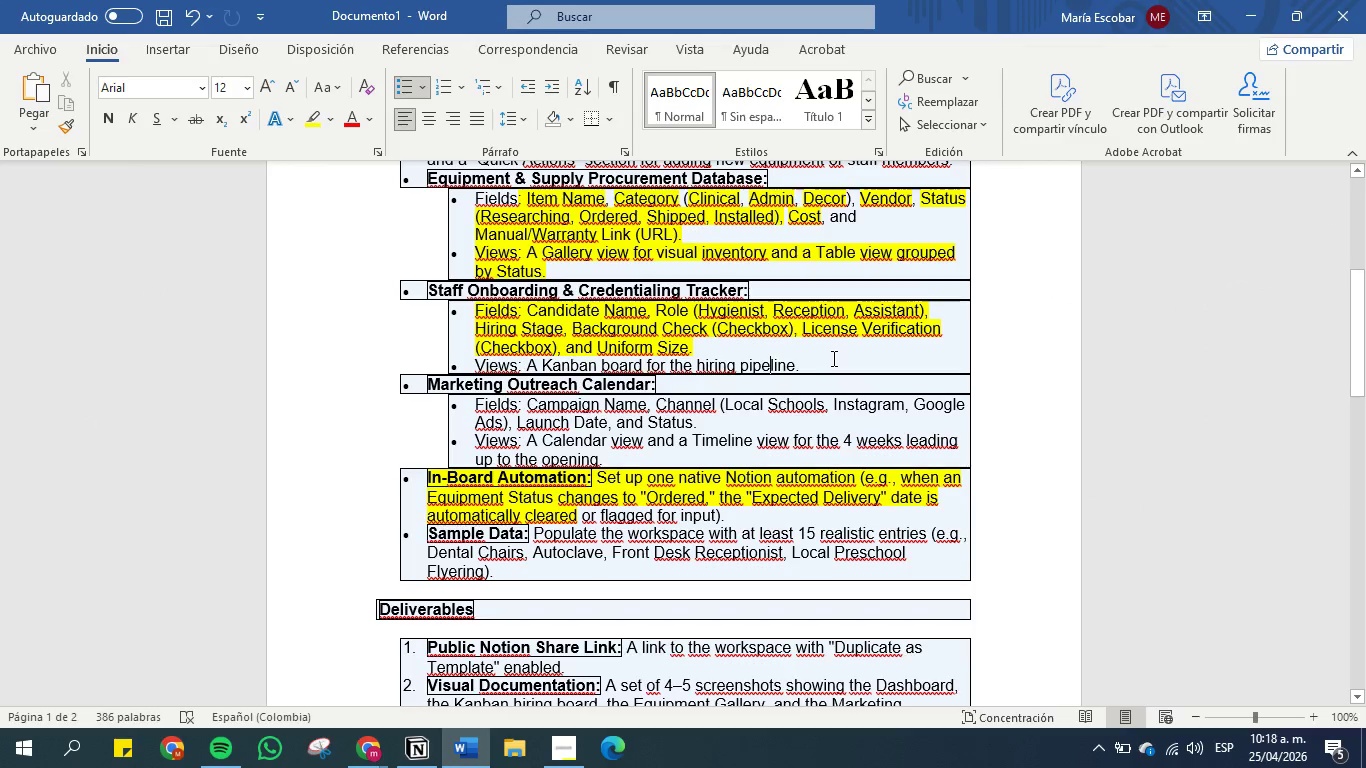 
left_click_drag(start_coordinate=[833, 358], to_coordinate=[475, 357])
 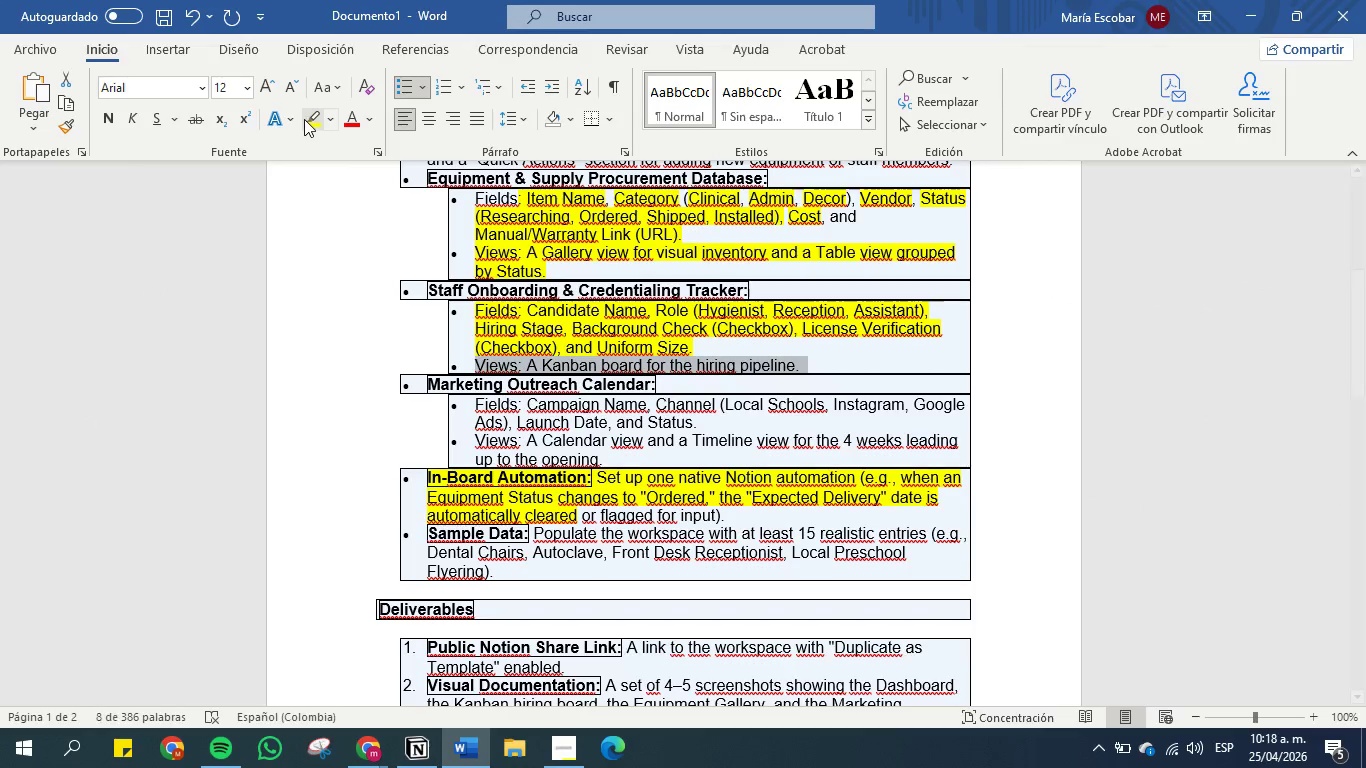 
left_click([304, 119])
 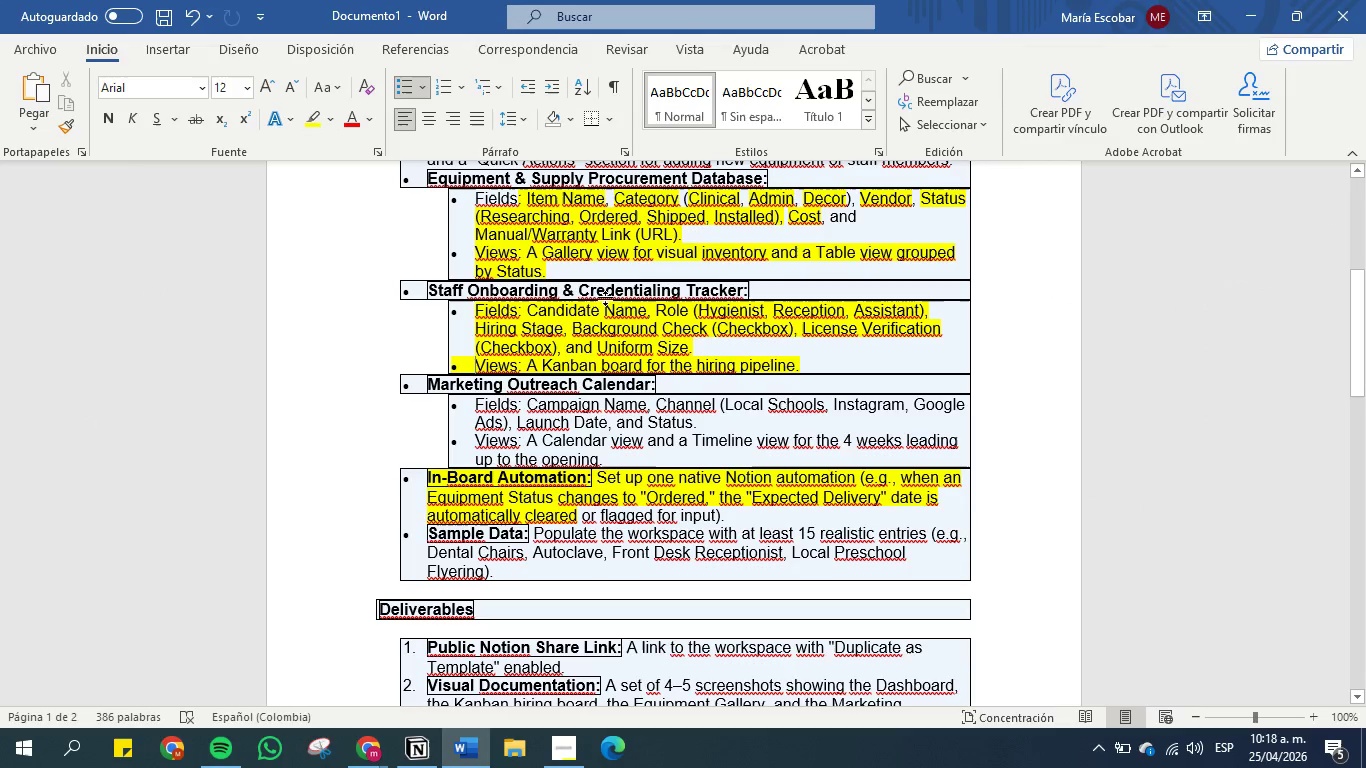 
left_click([606, 306])
 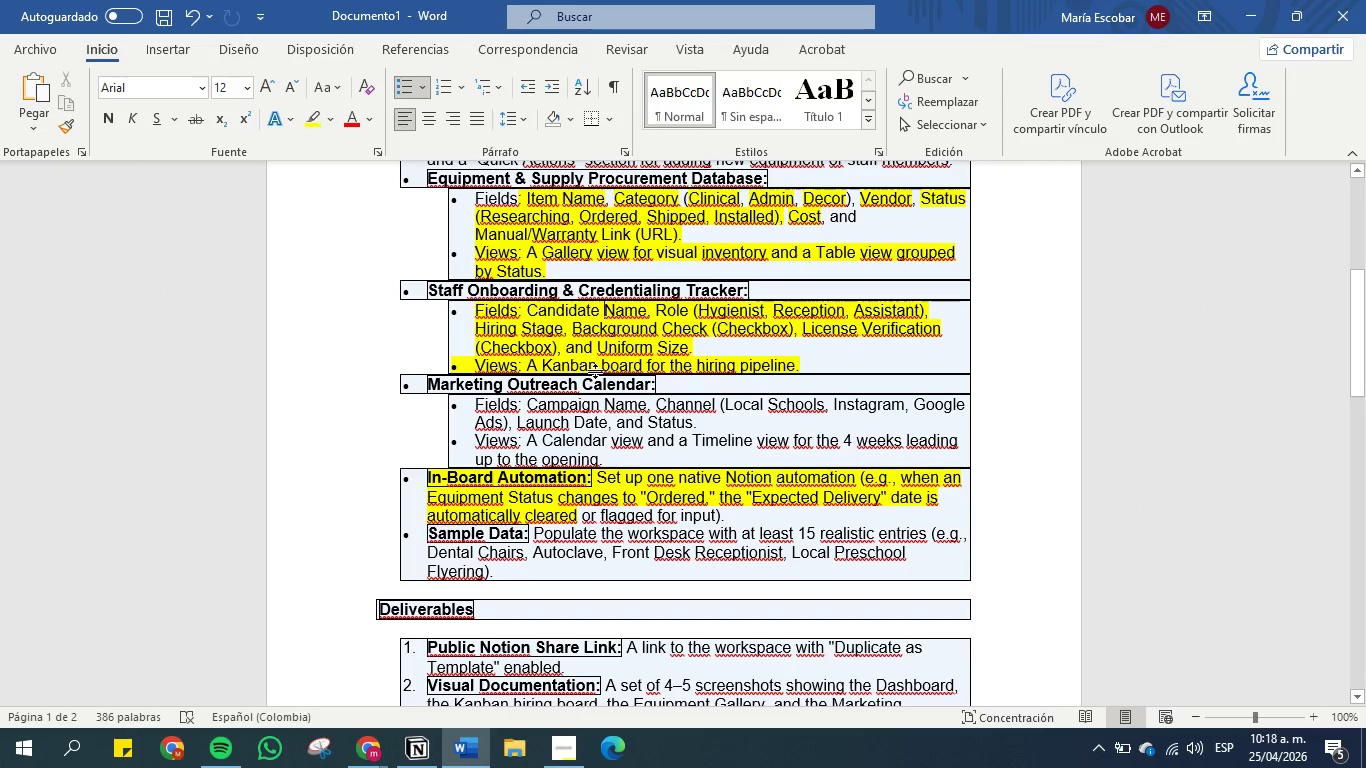 
wait(8.41)
 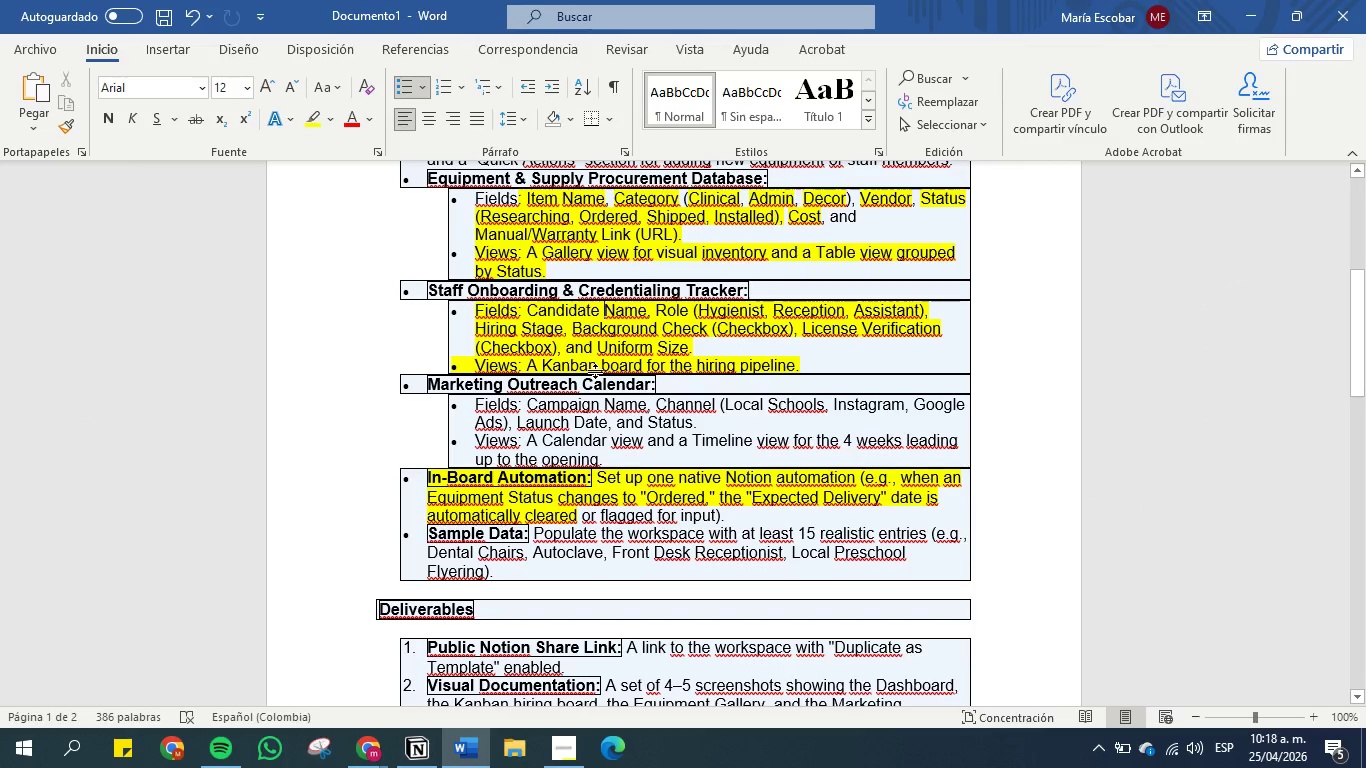 
left_click_drag(start_coordinate=[432, 384], to_coordinate=[616, 385])
 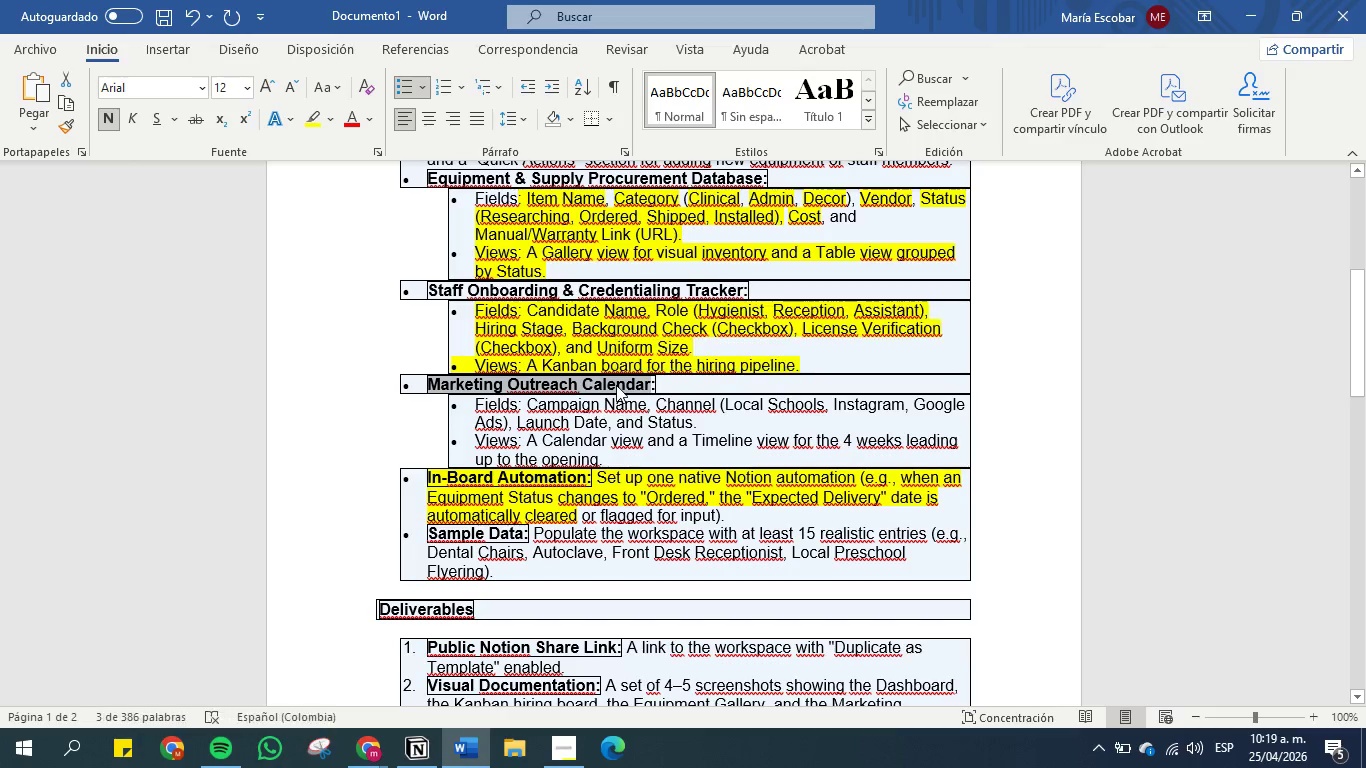 
key(Control+C)
 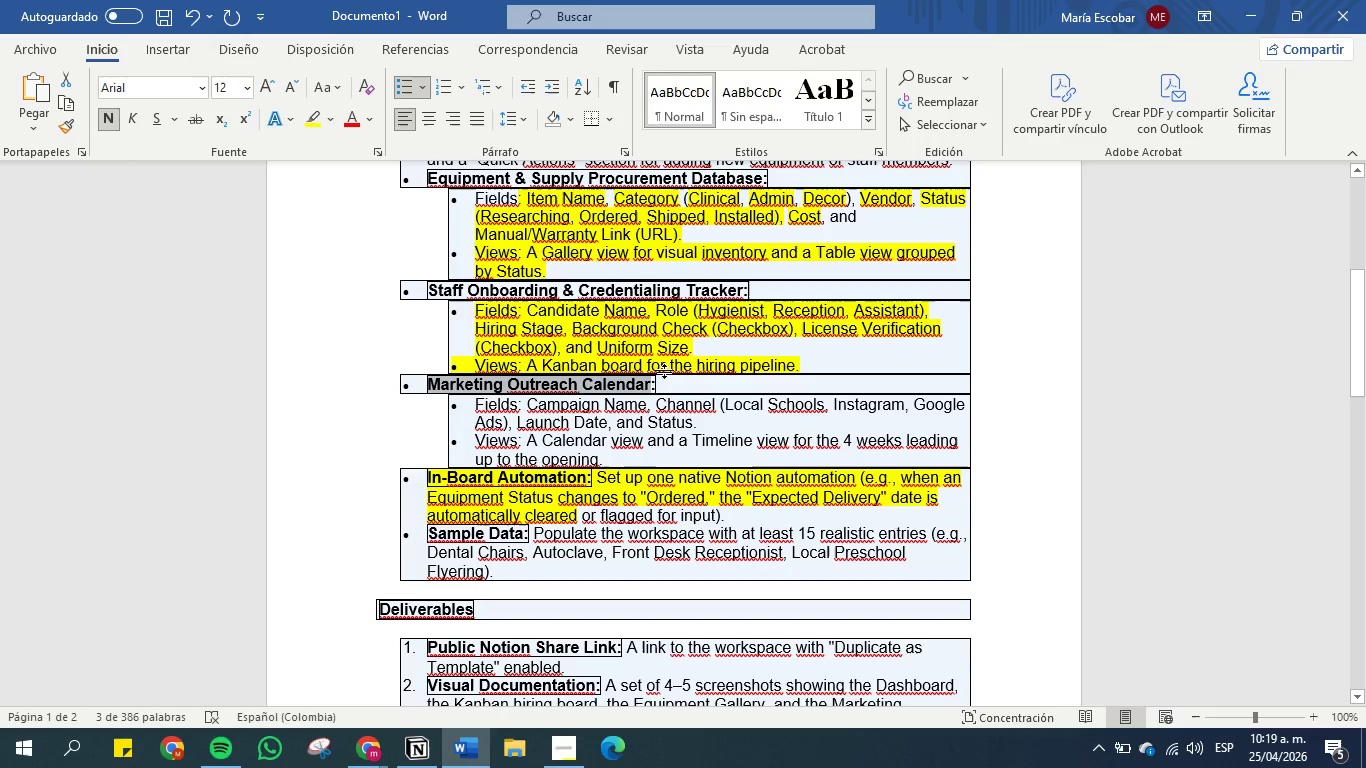 
wait(8.02)
 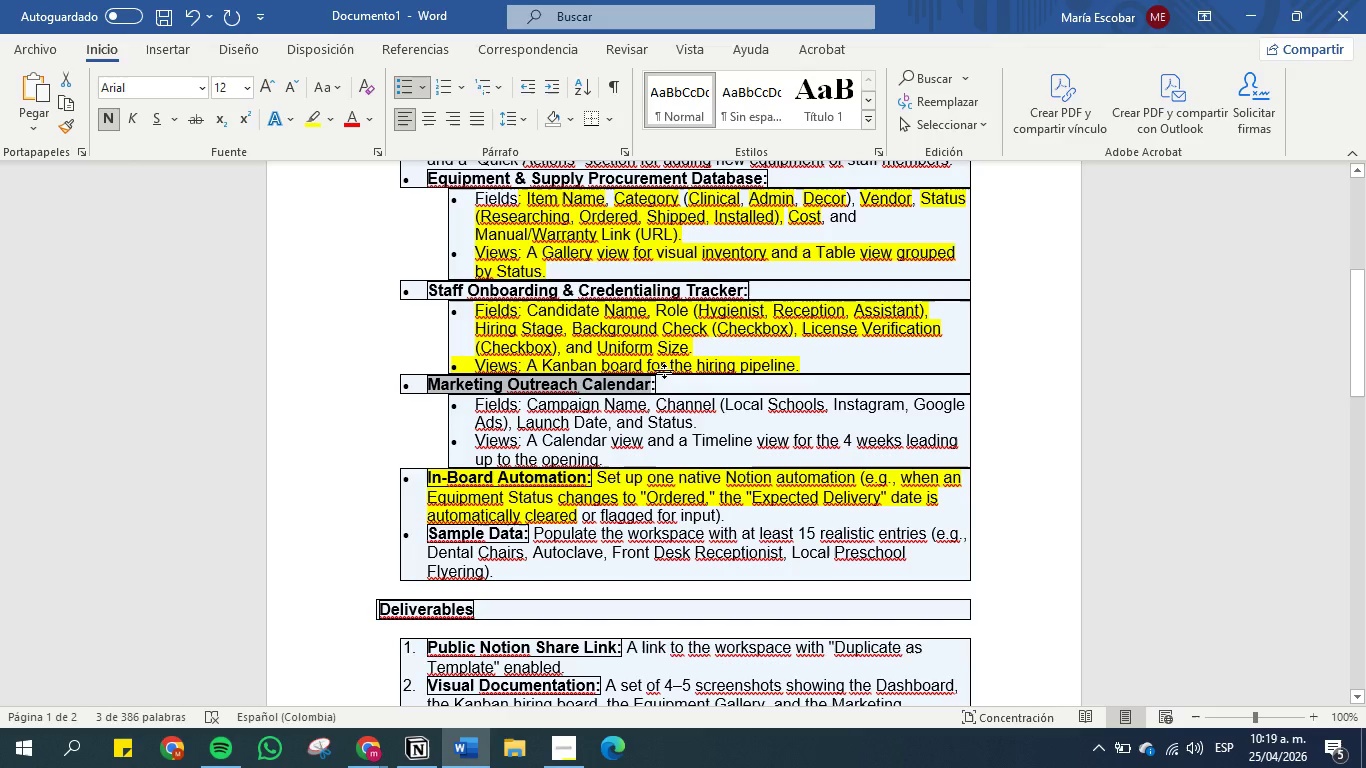 
left_click([1261, 5])
 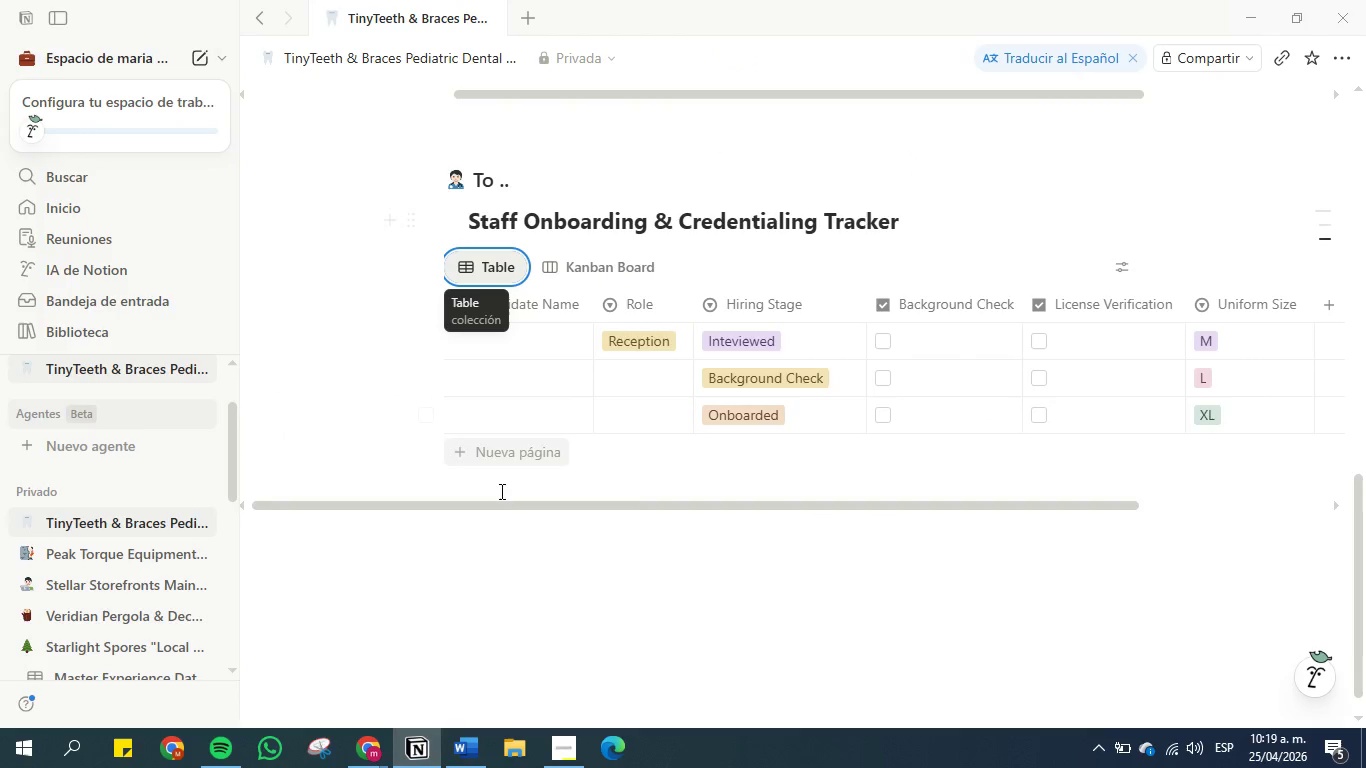 
left_click([497, 575])
 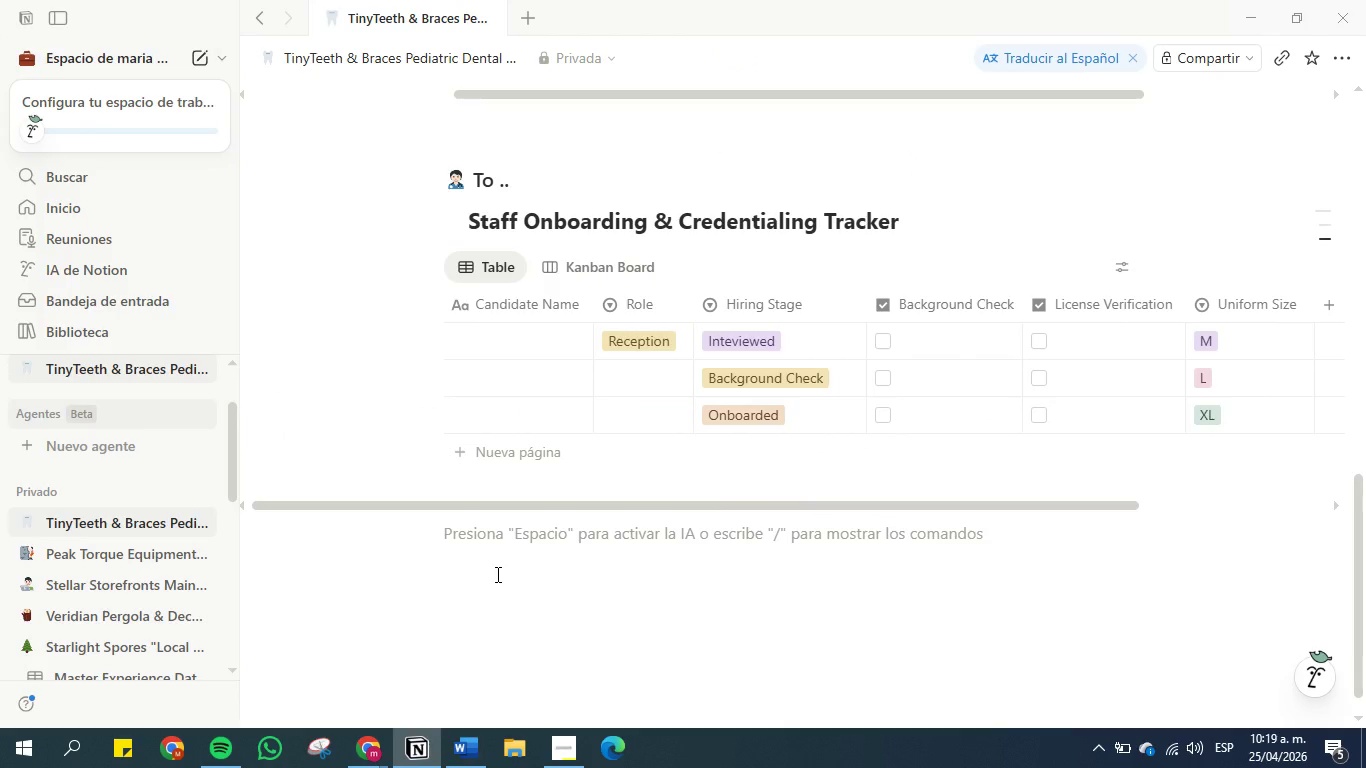 
key(CapsLock)
 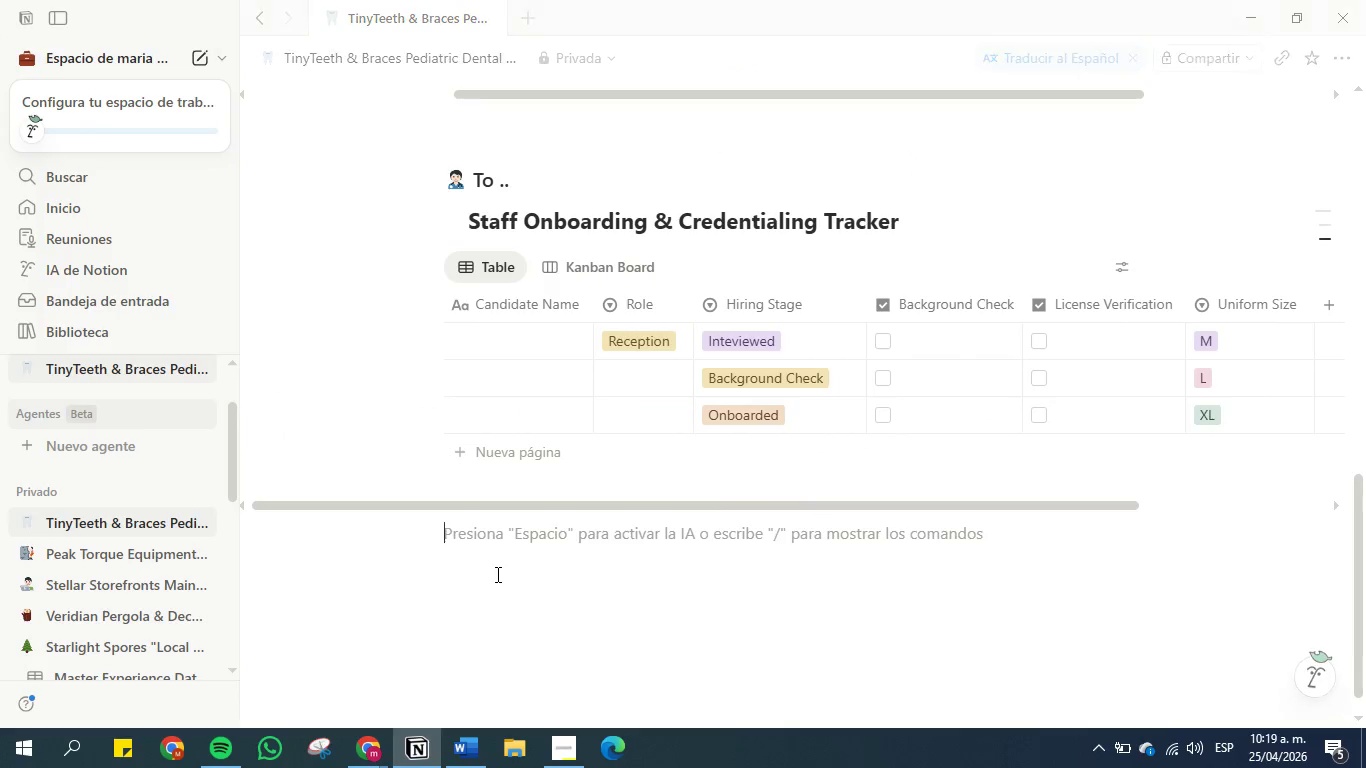 
key(T)
 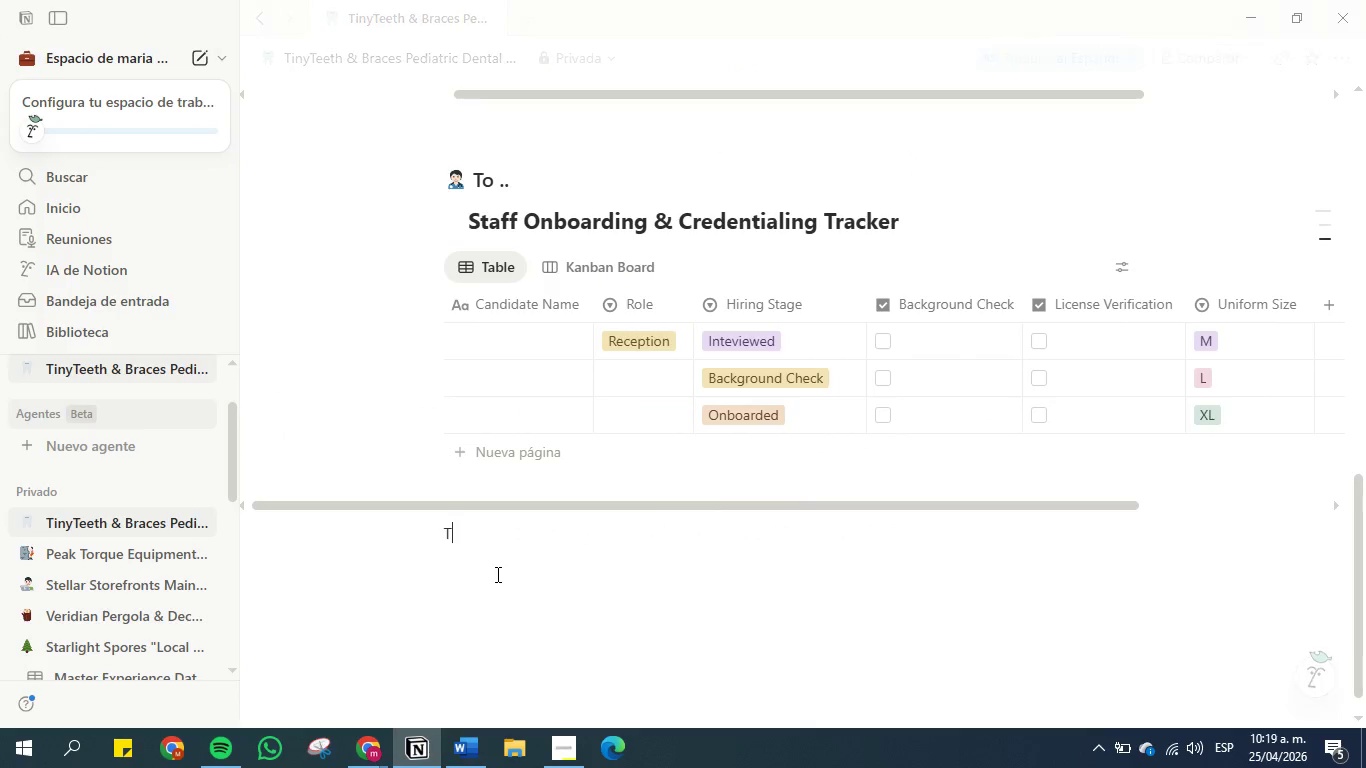 
key(CapsLock)
 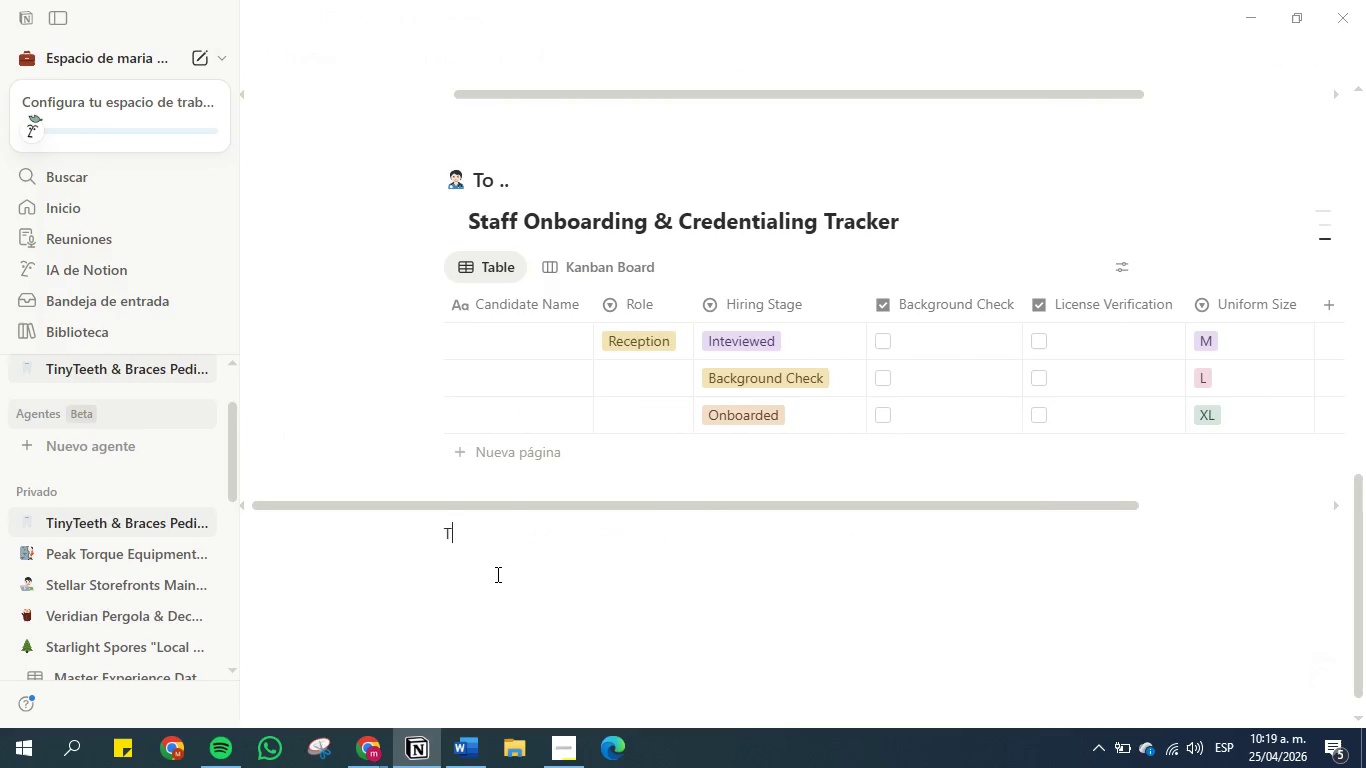 
key(O)
 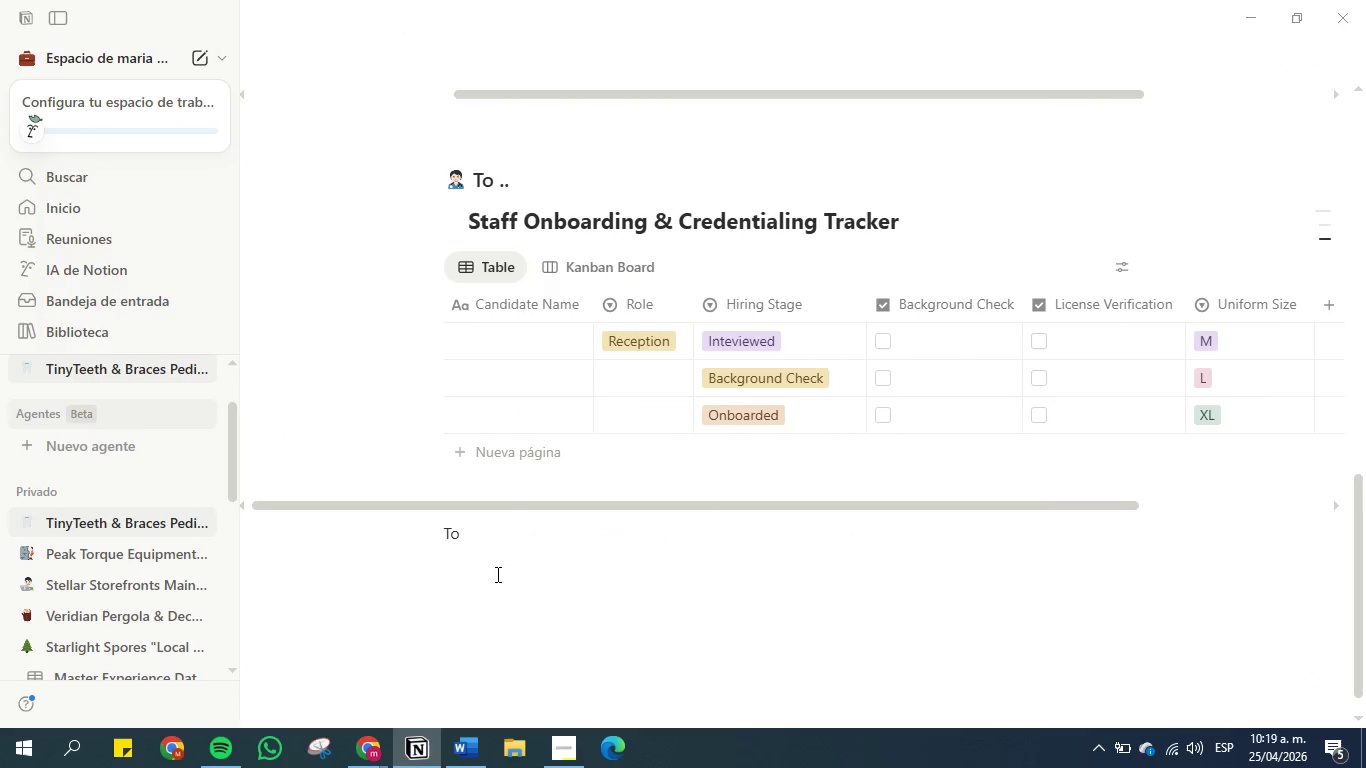 
key(Period)
 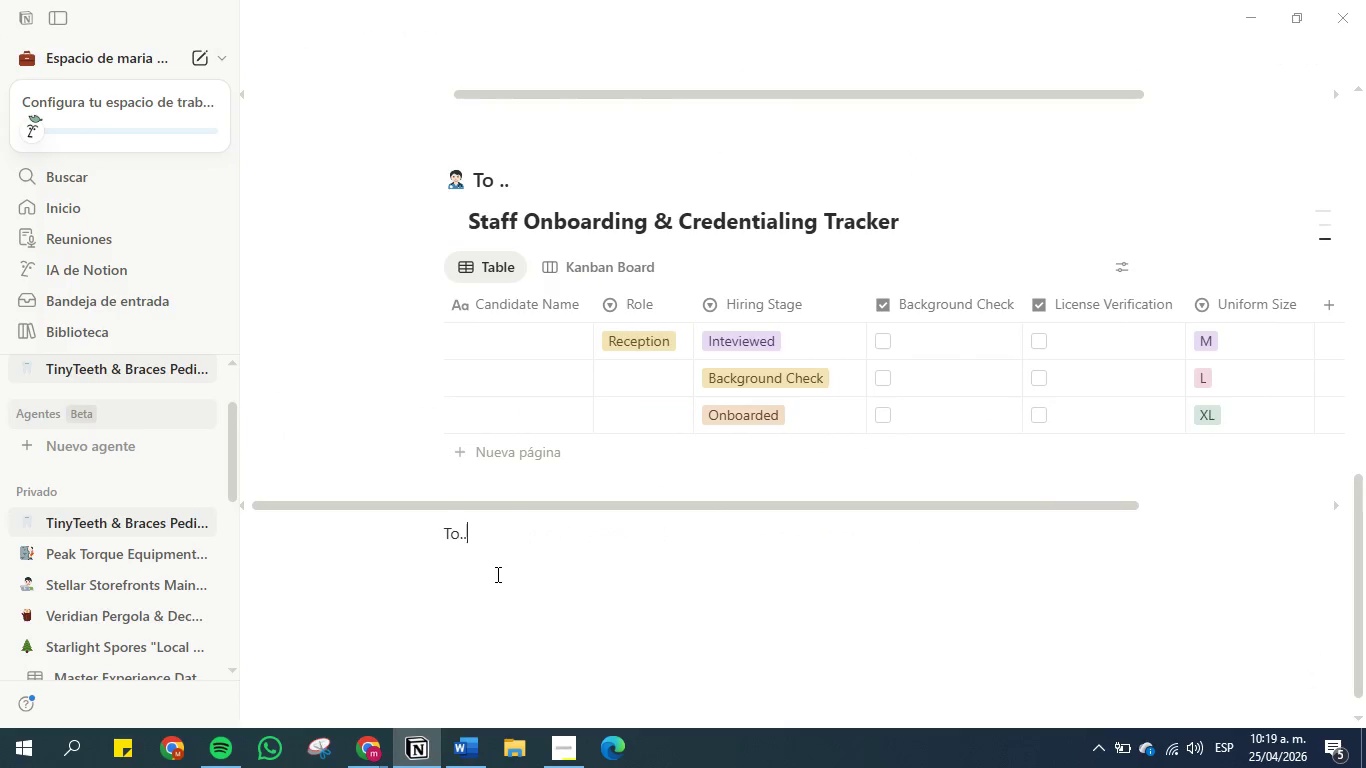 
key(Period)
 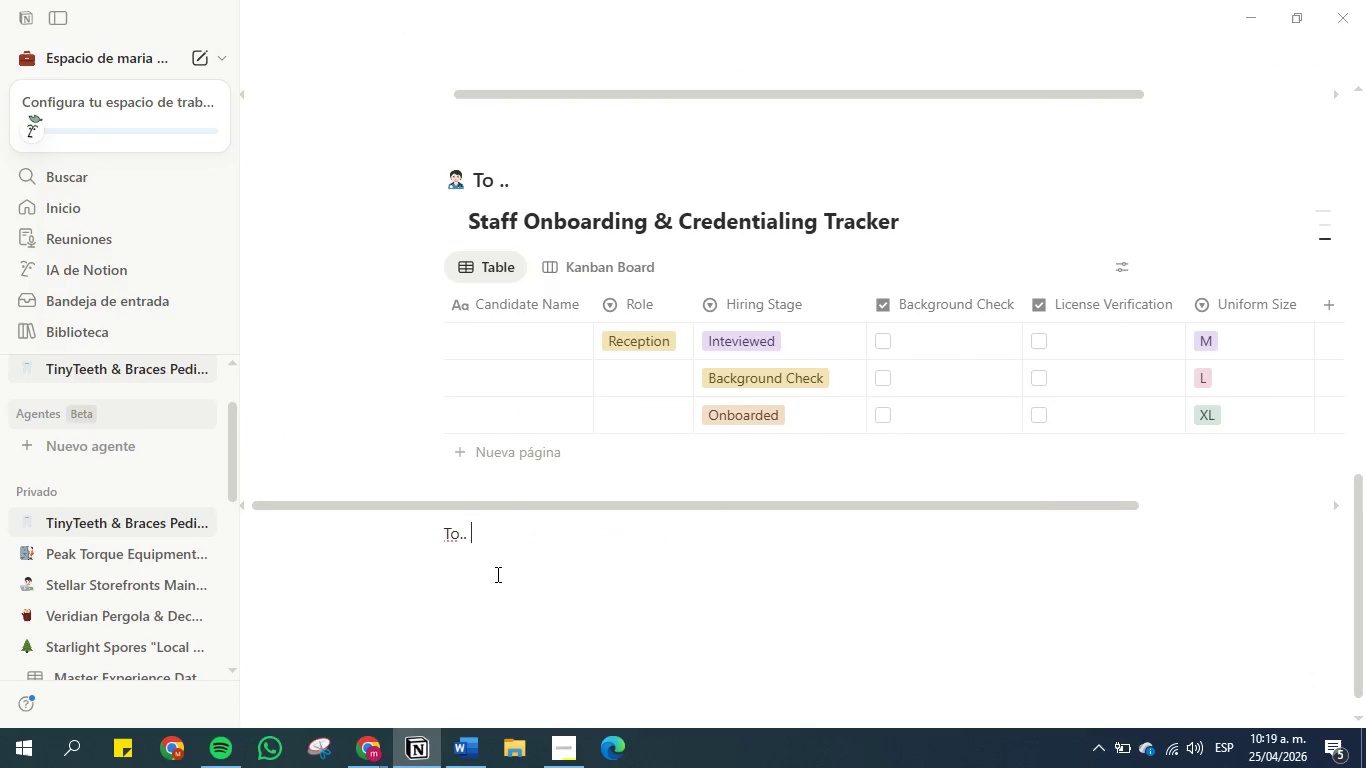 
key(Space)
 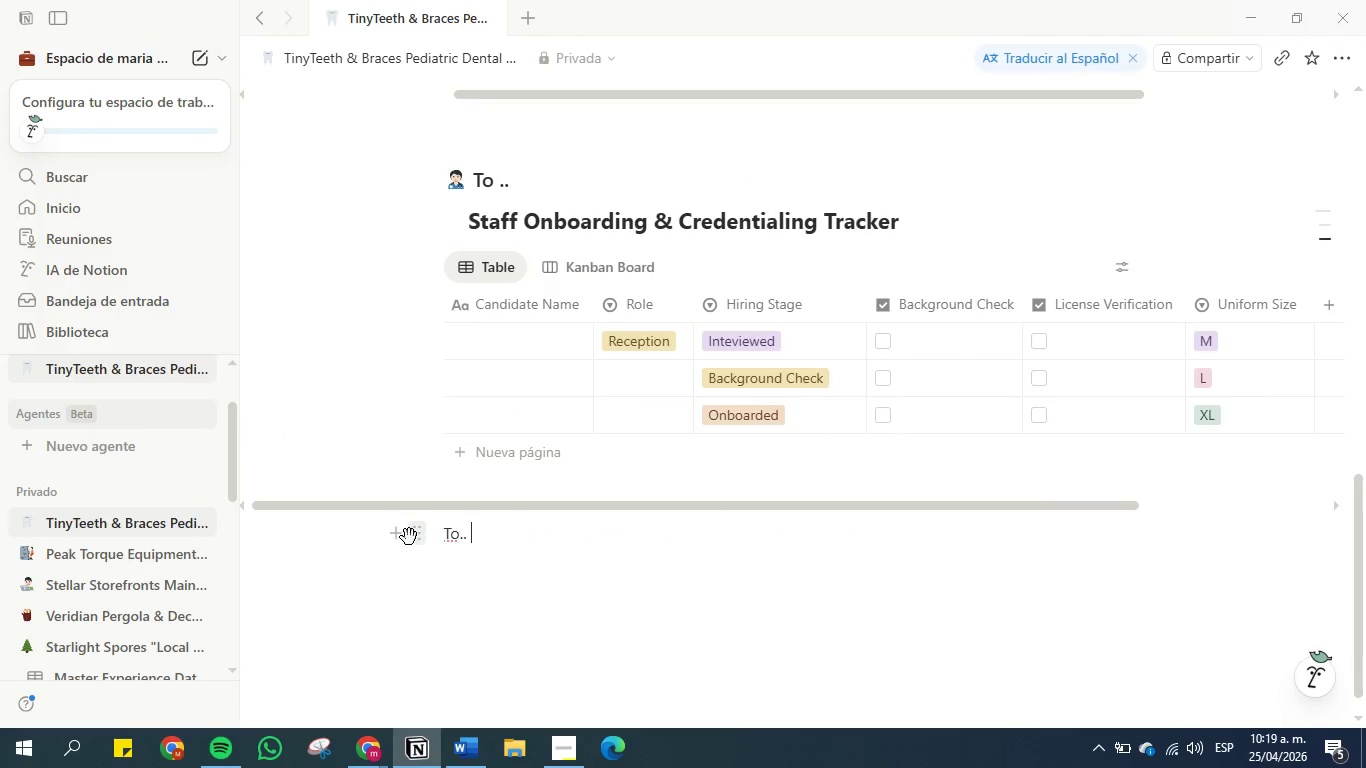 
left_click([412, 537])
 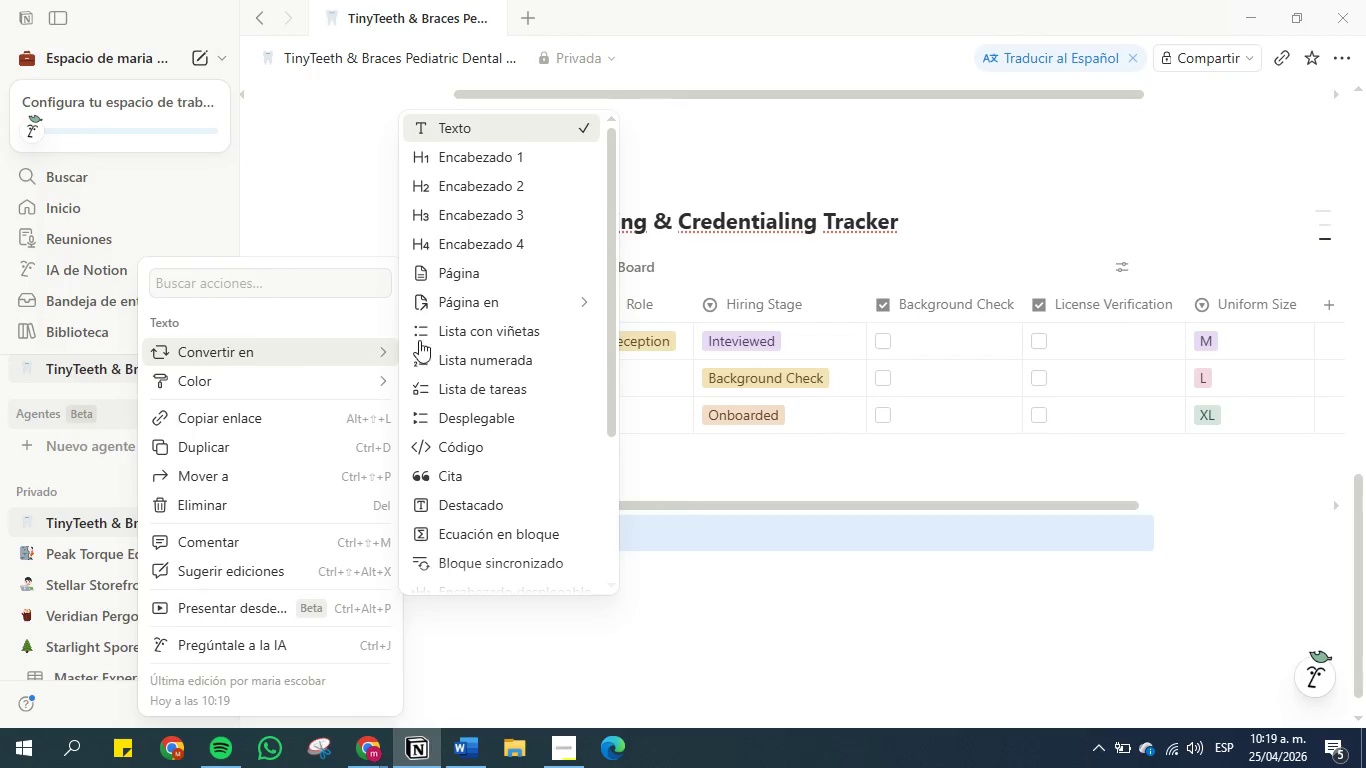 
left_click([484, 214])
 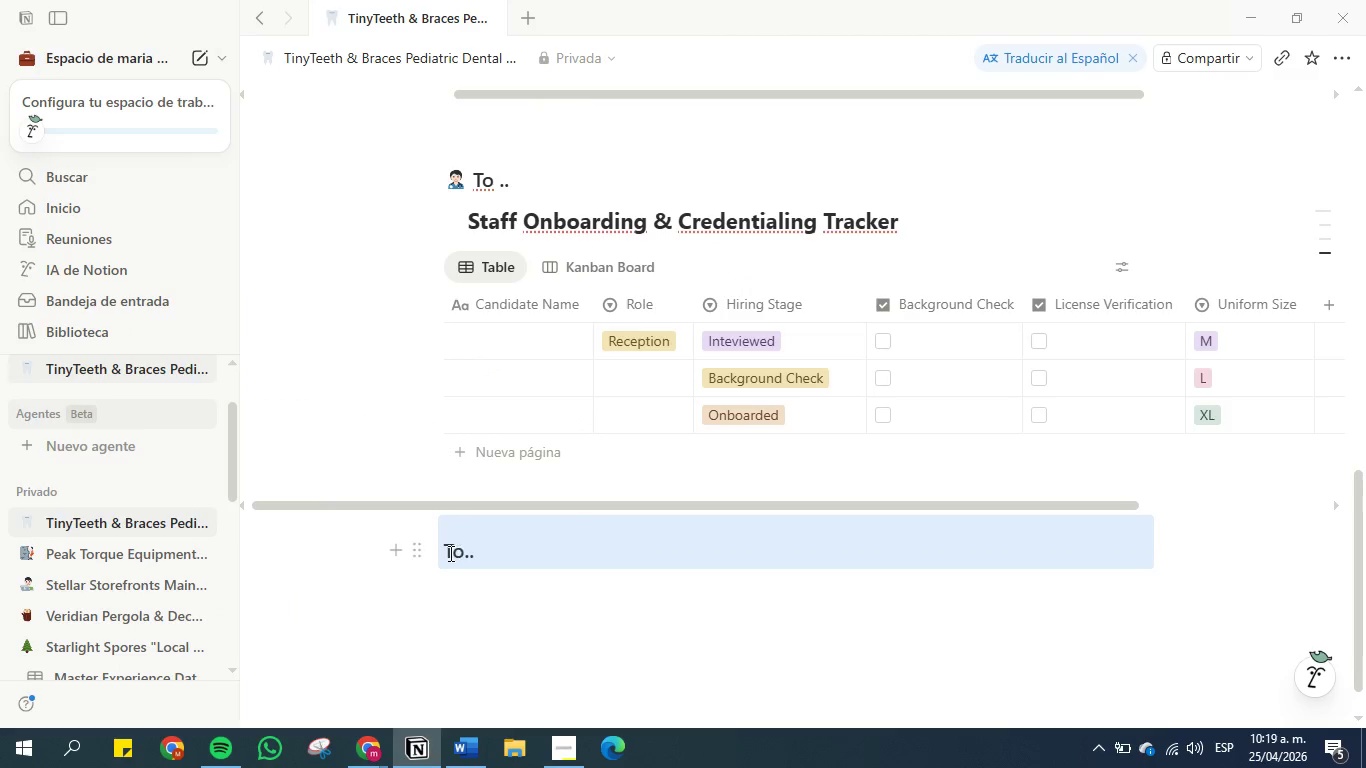 
left_click([449, 553])
 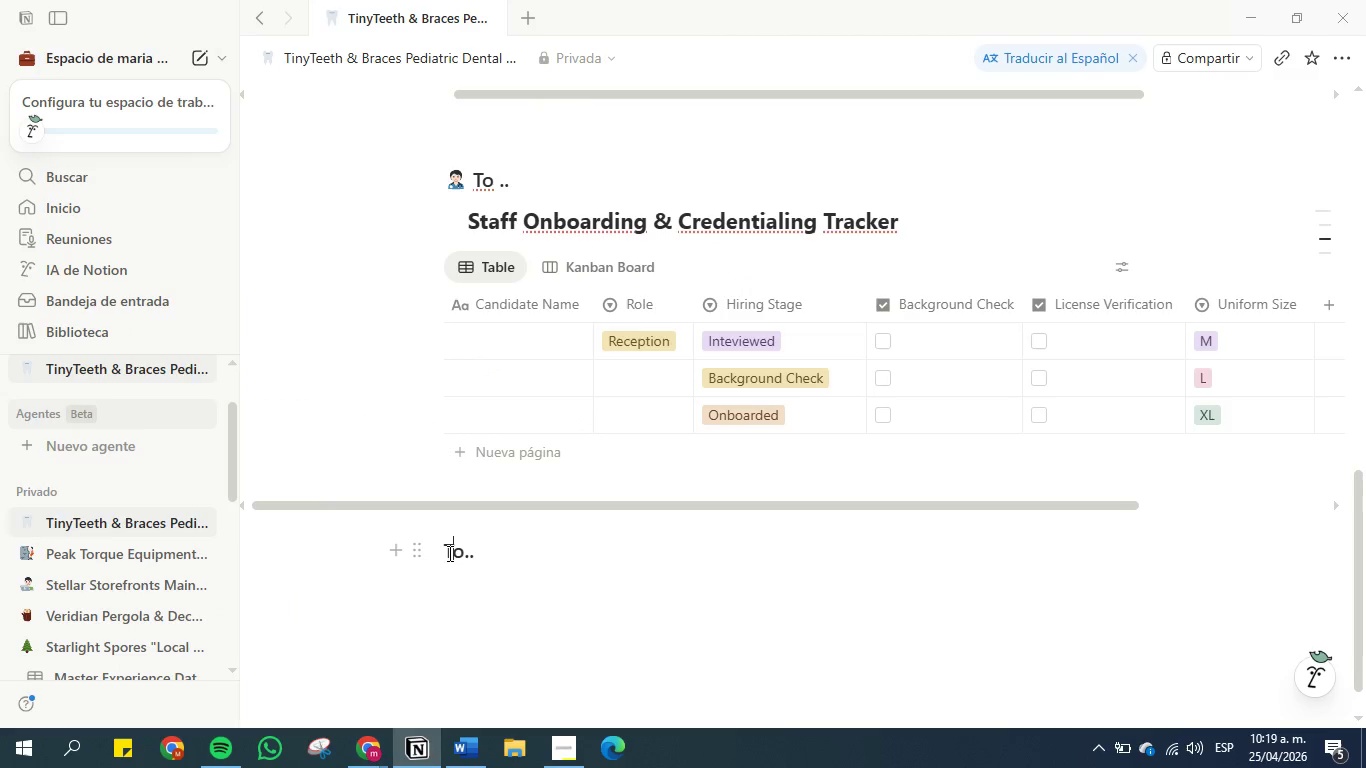 
left_click([448, 553])
 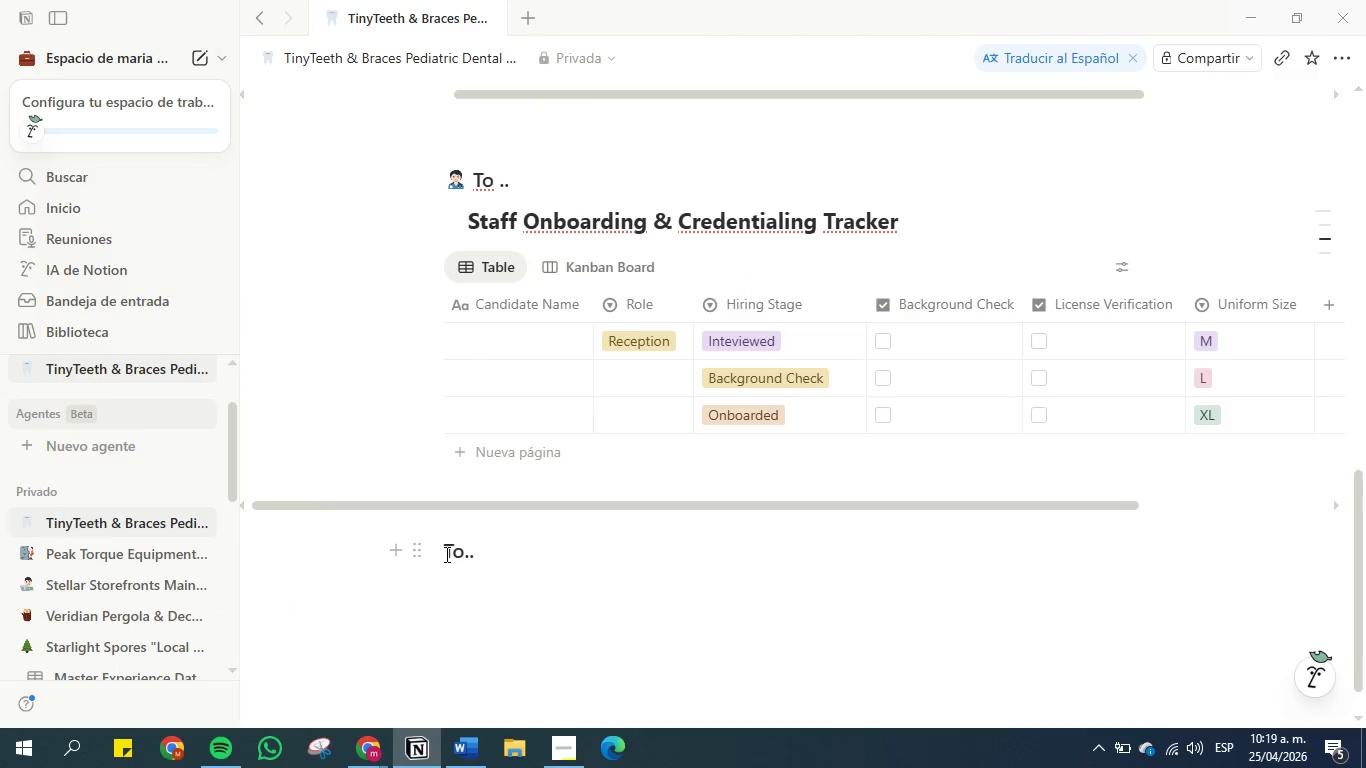 
key(Shift+ShiftRight)
 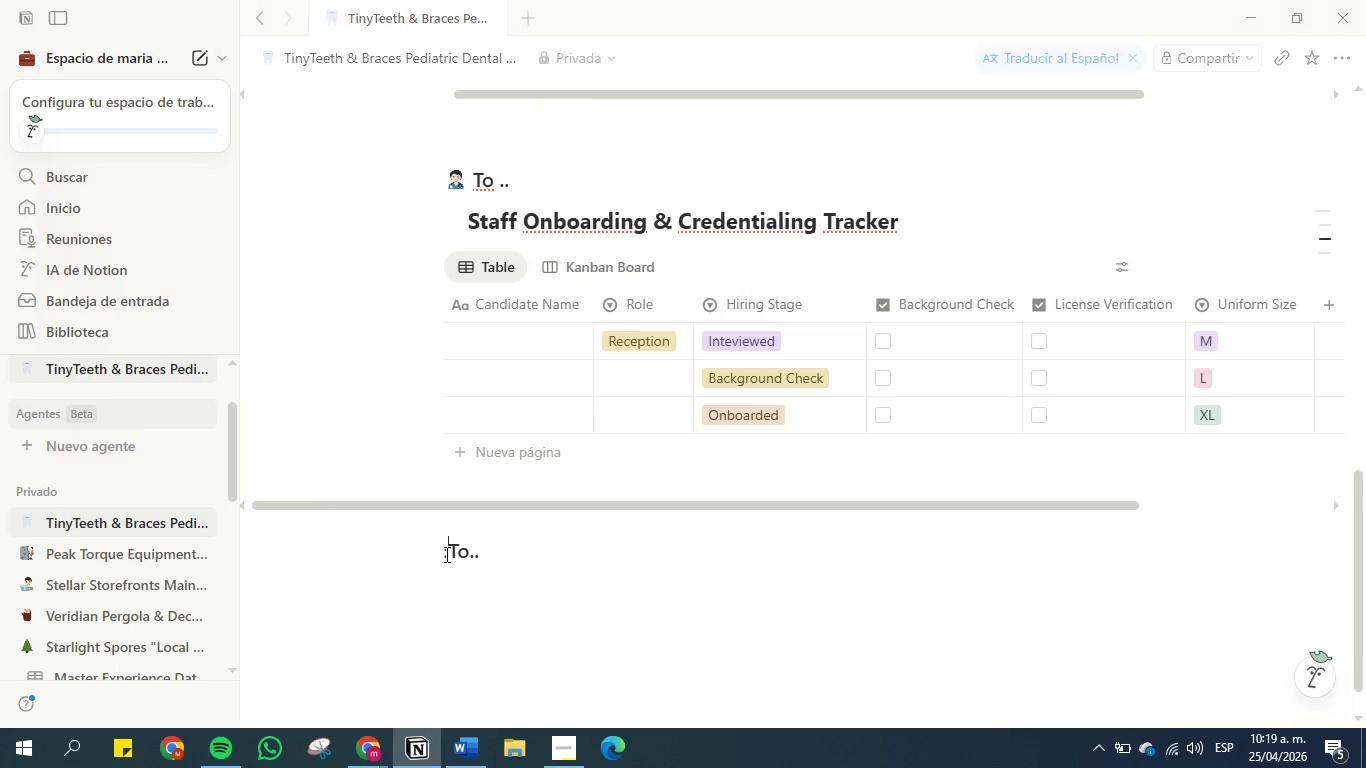 
key(Shift+Period)
 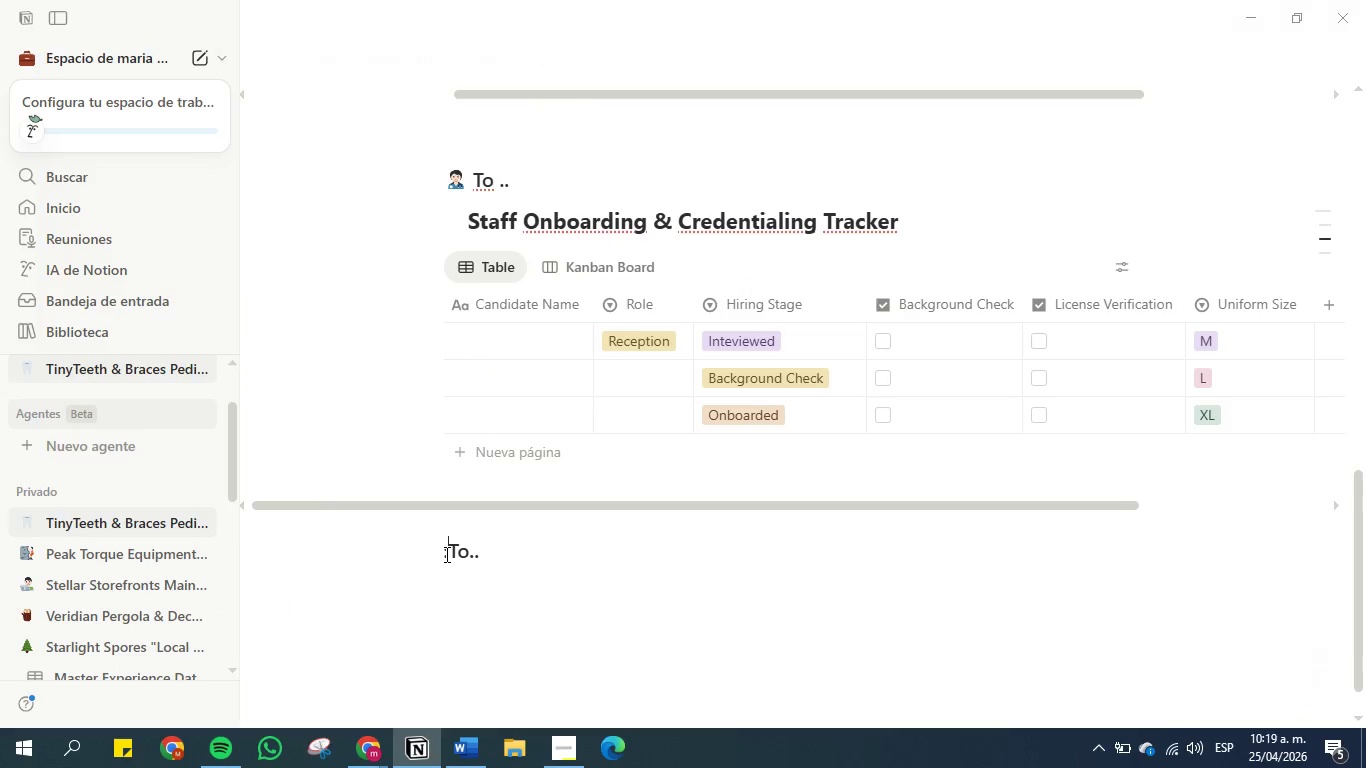 
key(Space)
 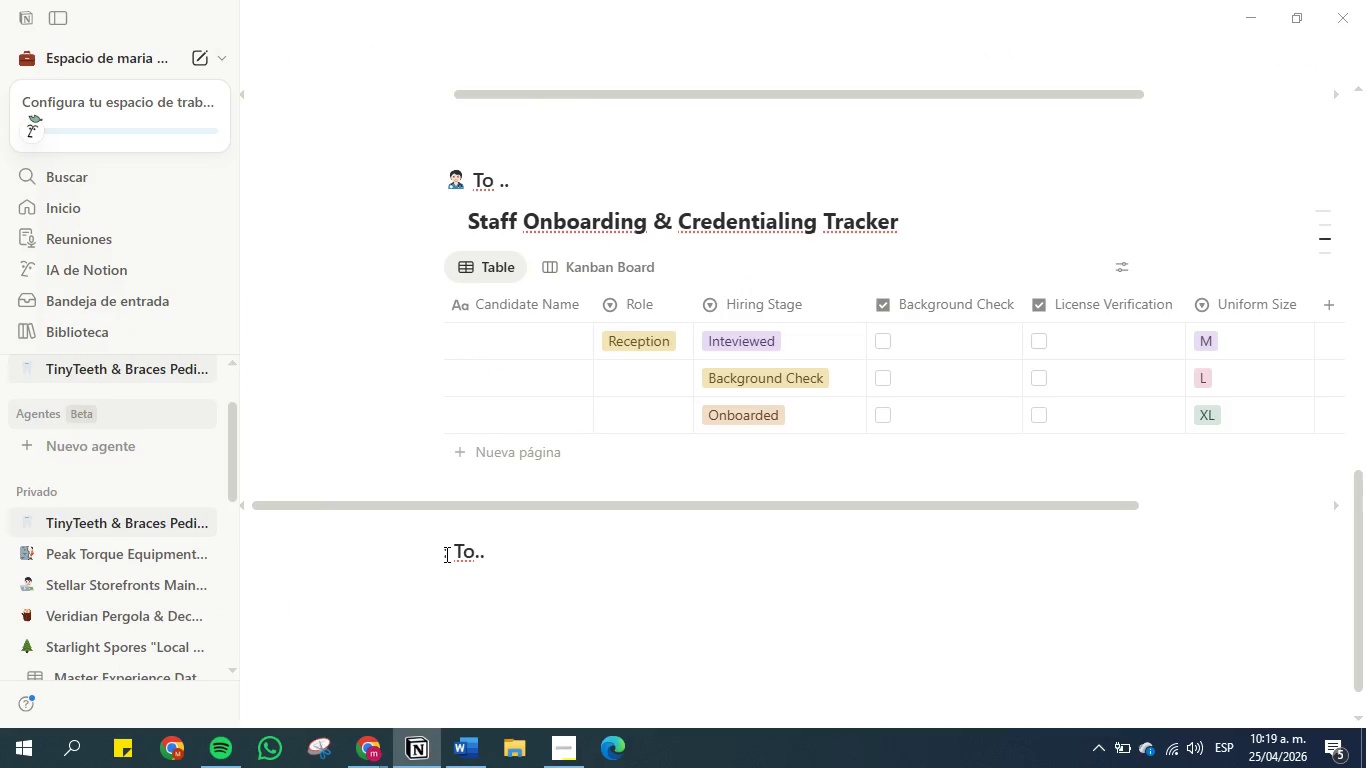 
key(ArrowLeft)
 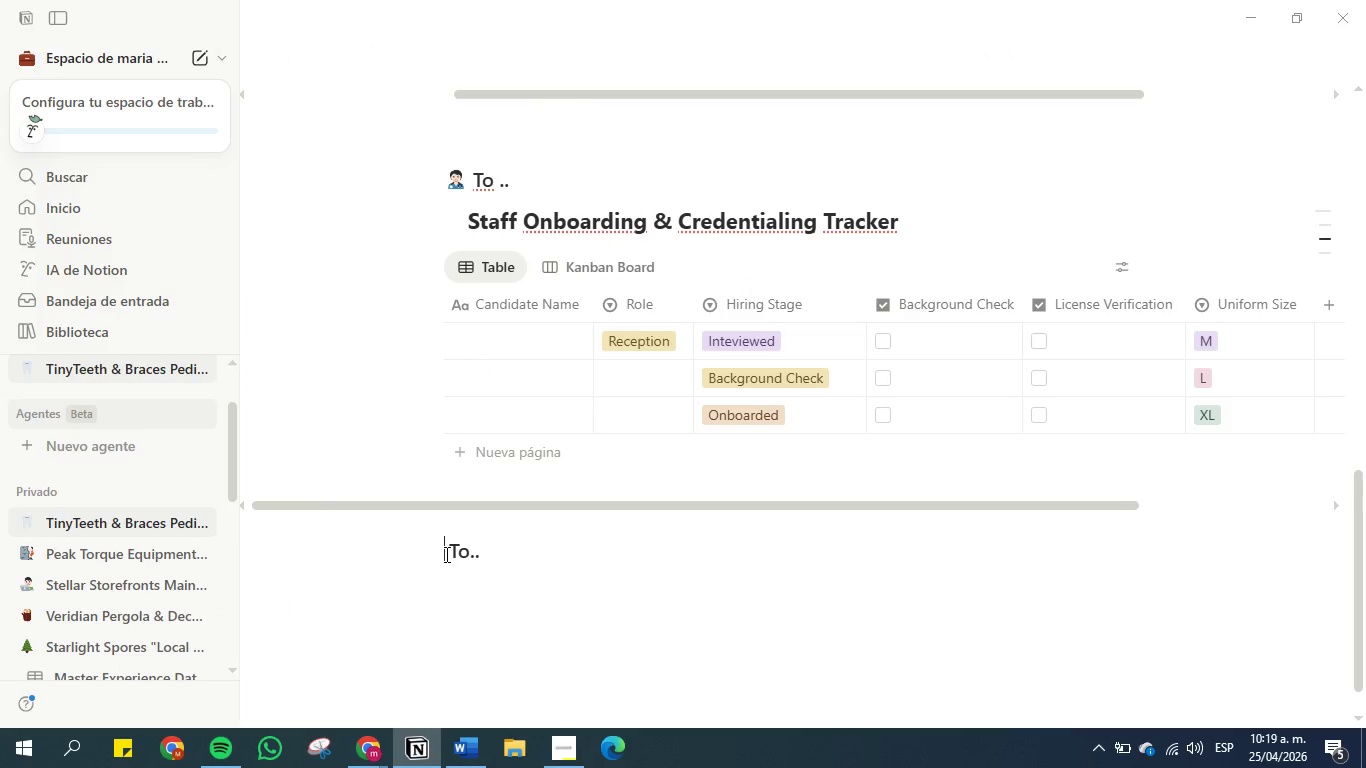 
key(Backspace)
type(>marke)
 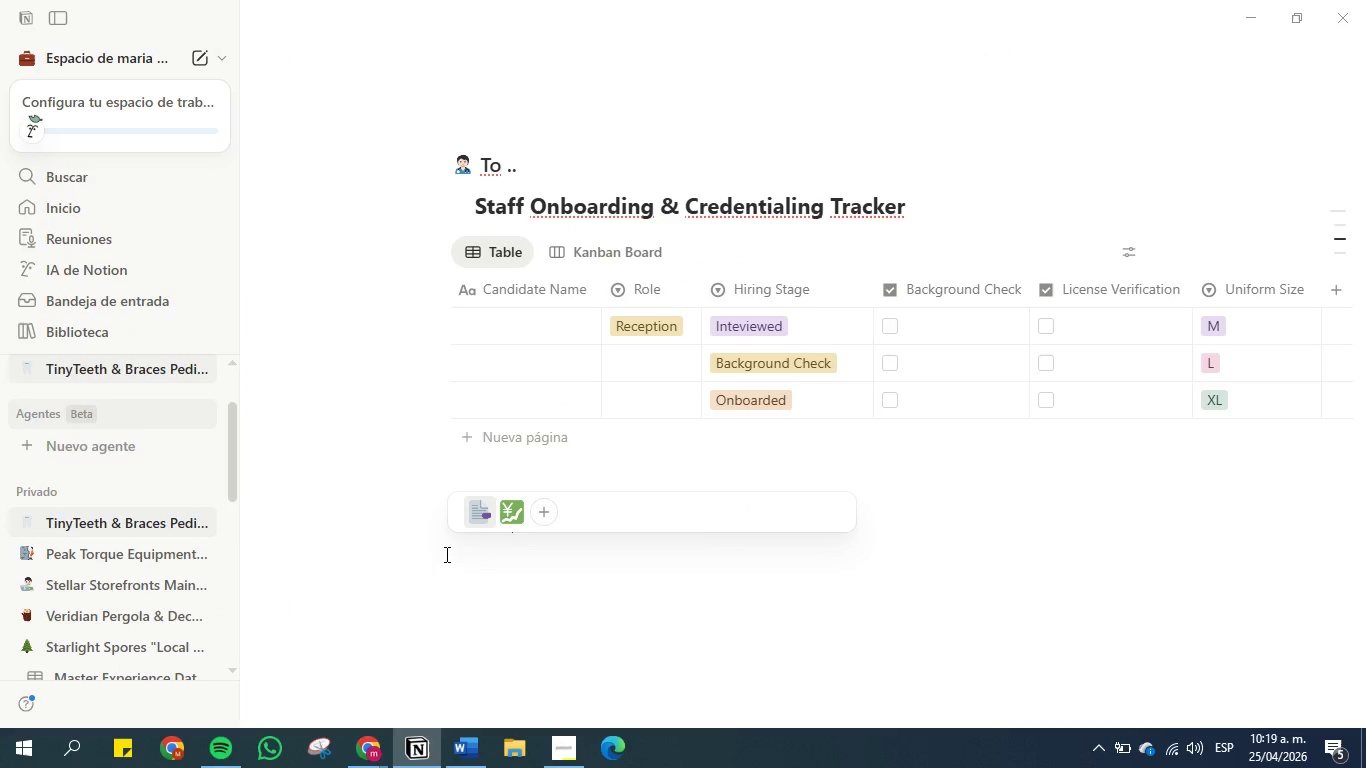 
mouse_move([505, 512])
 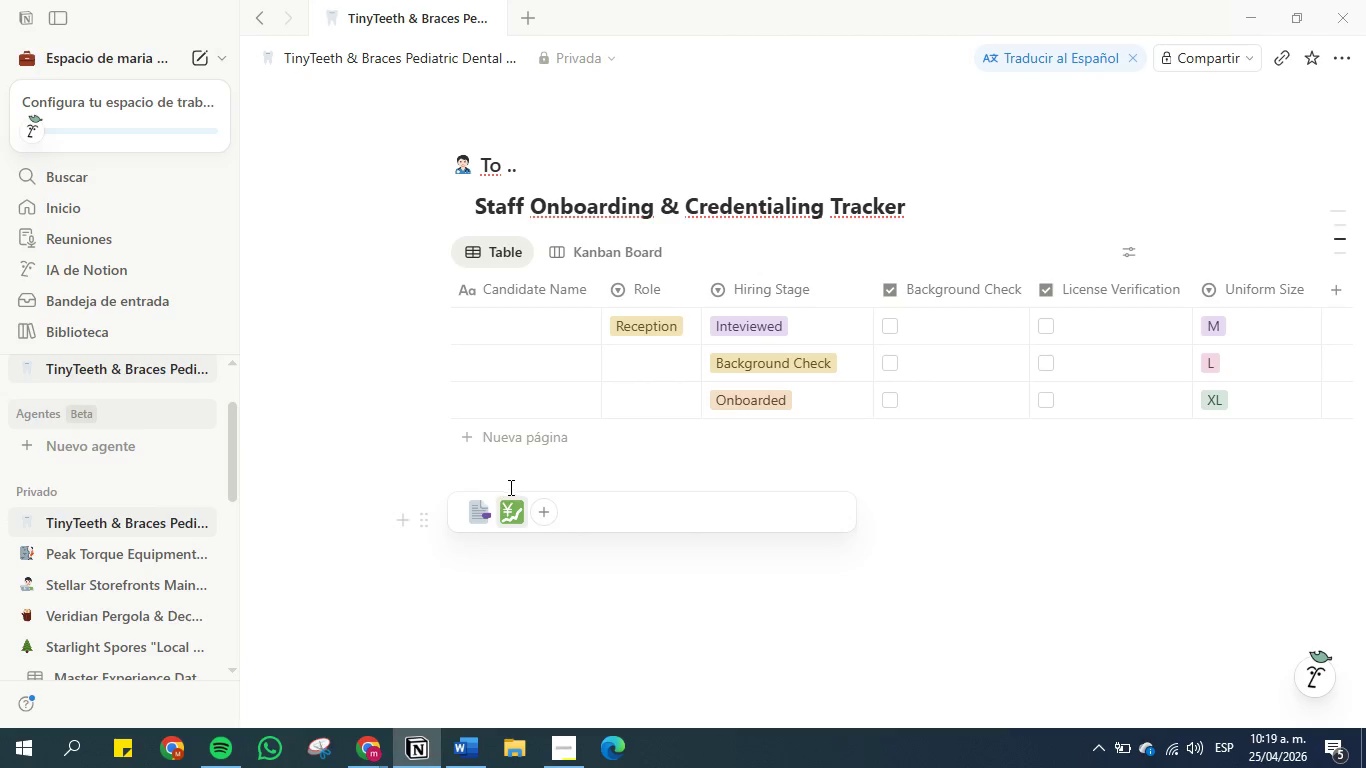 
left_click([546, 517])
 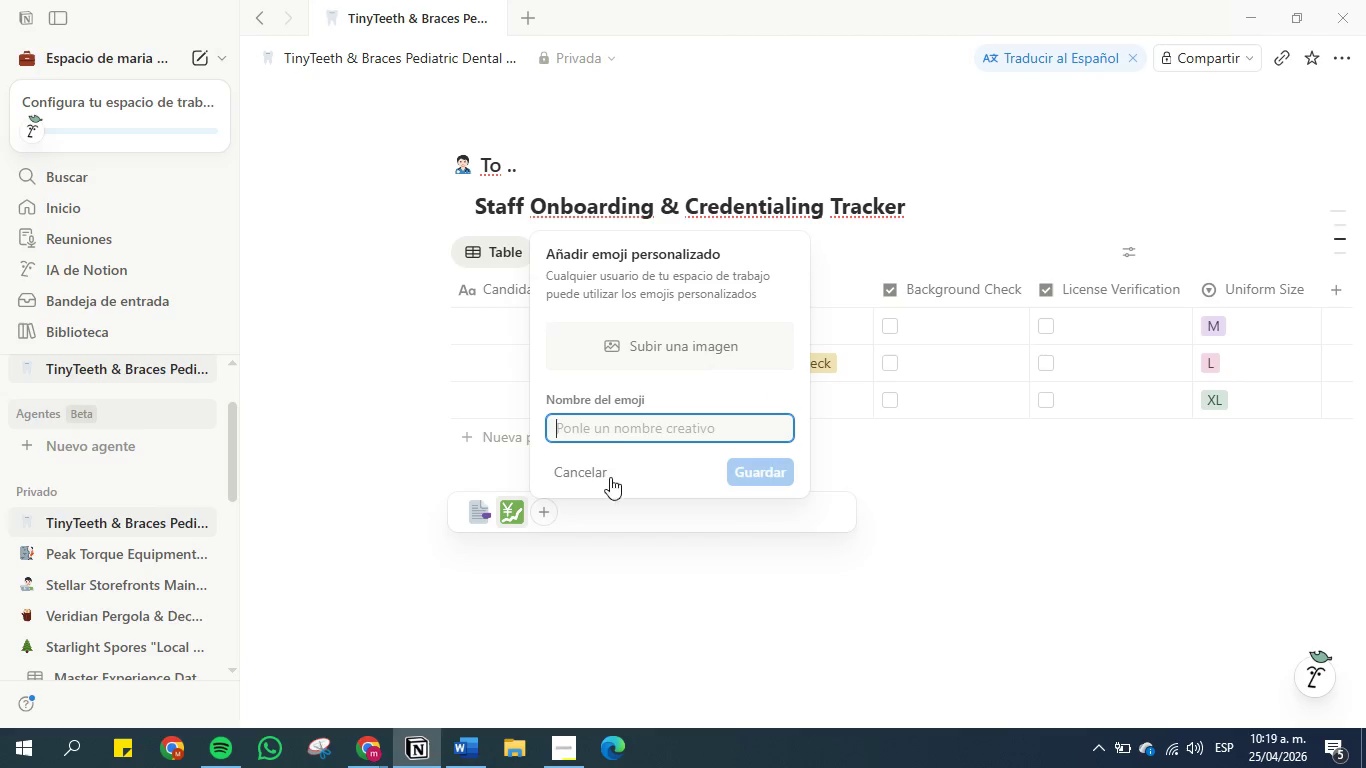 
double_click([573, 528])
 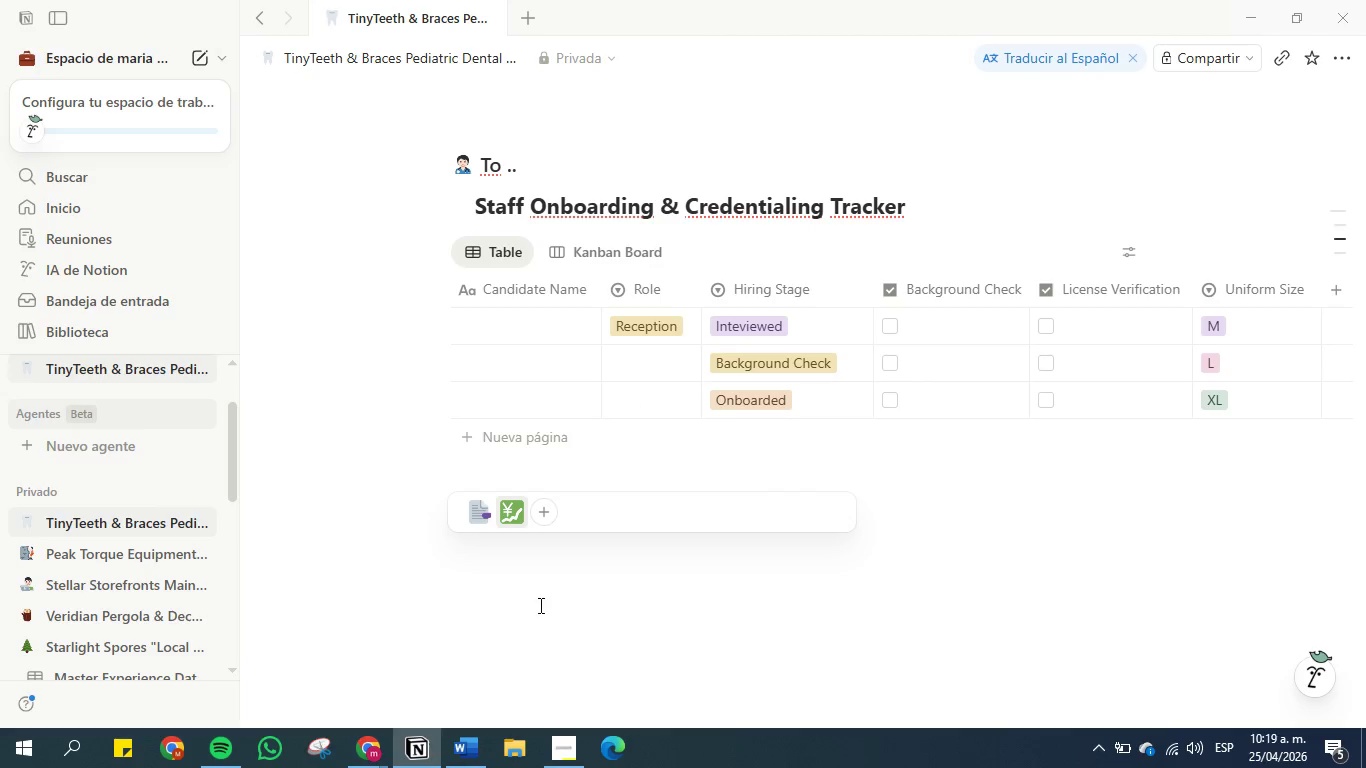 
triple_click([539, 606])
 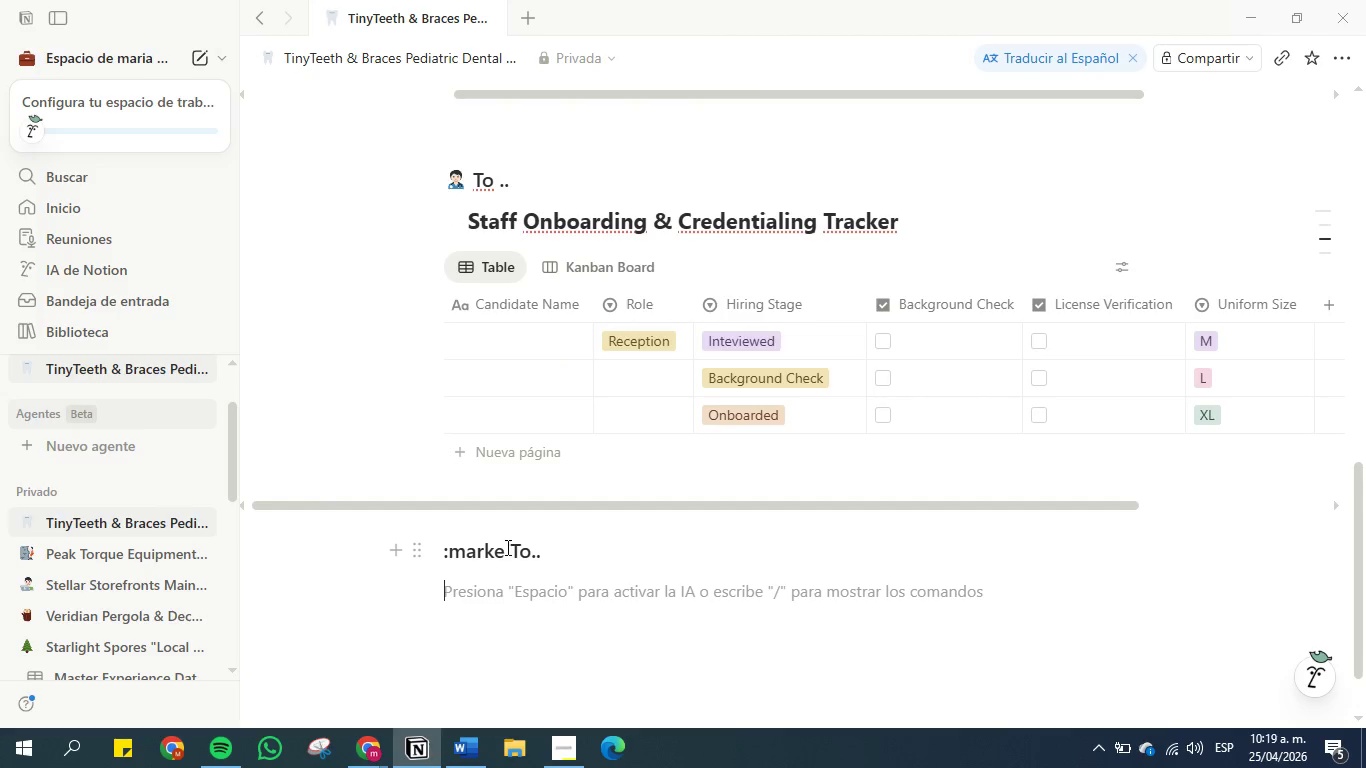 
left_click([503, 549])
 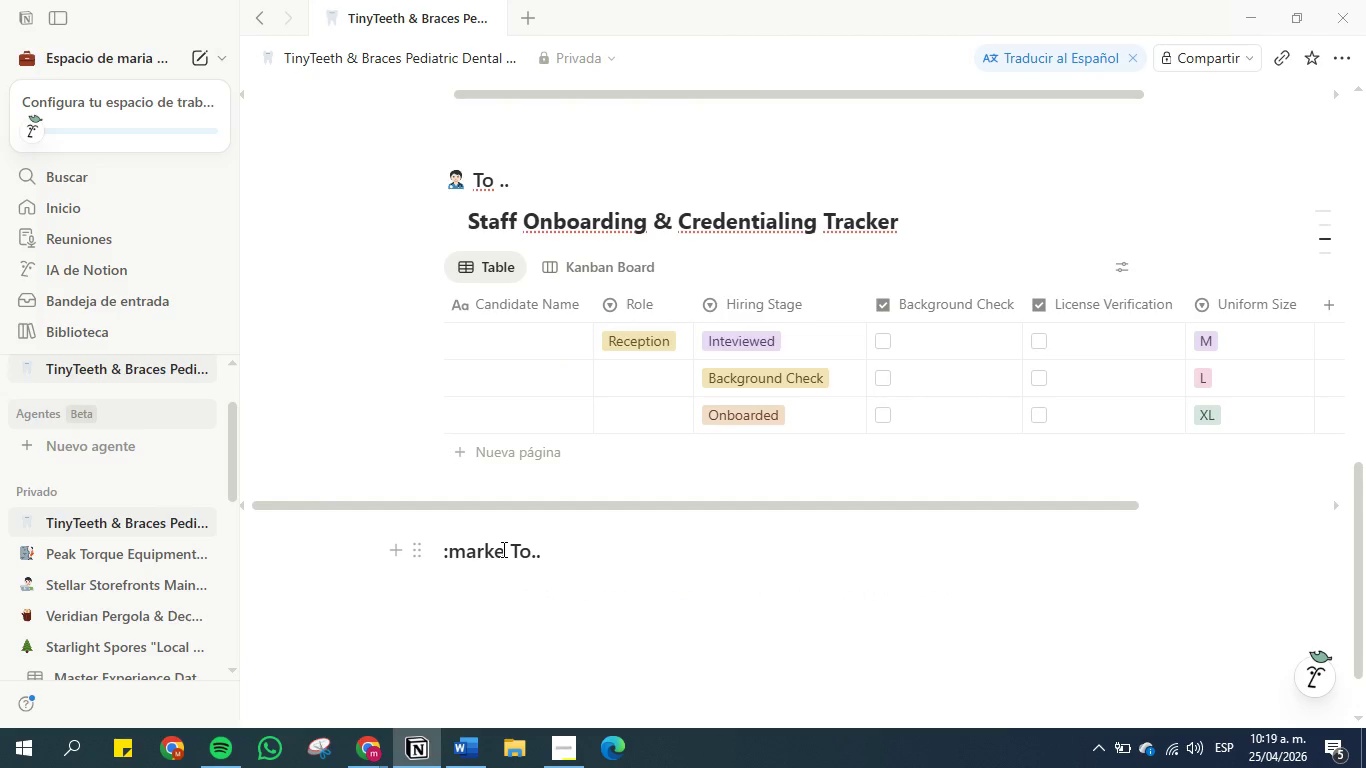 
key(Backspace)
key(Backspace)
key(Backspace)
key(Backspace)
key(Backspace)
key(Backspace)
type(>marketing)
key(Backspace)
type(>calen)
 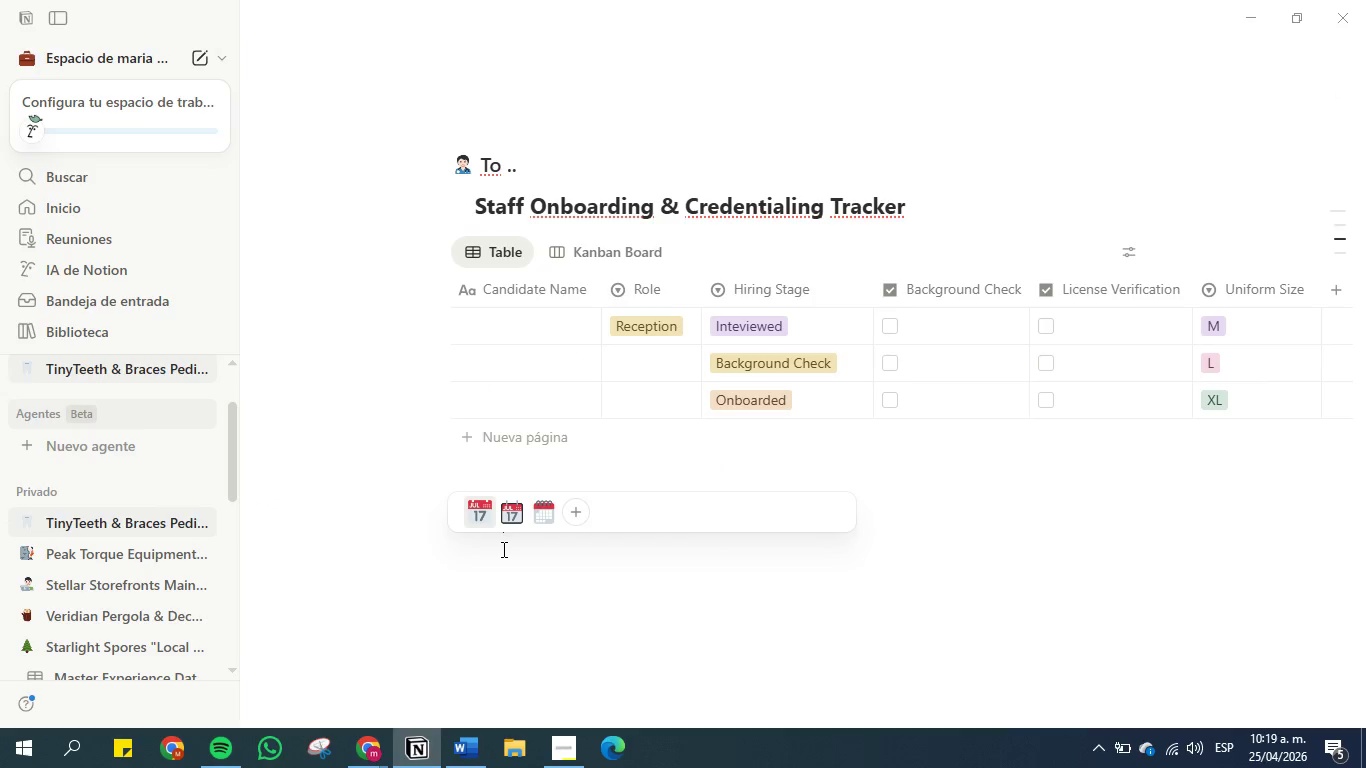 
left_click([534, 511])
 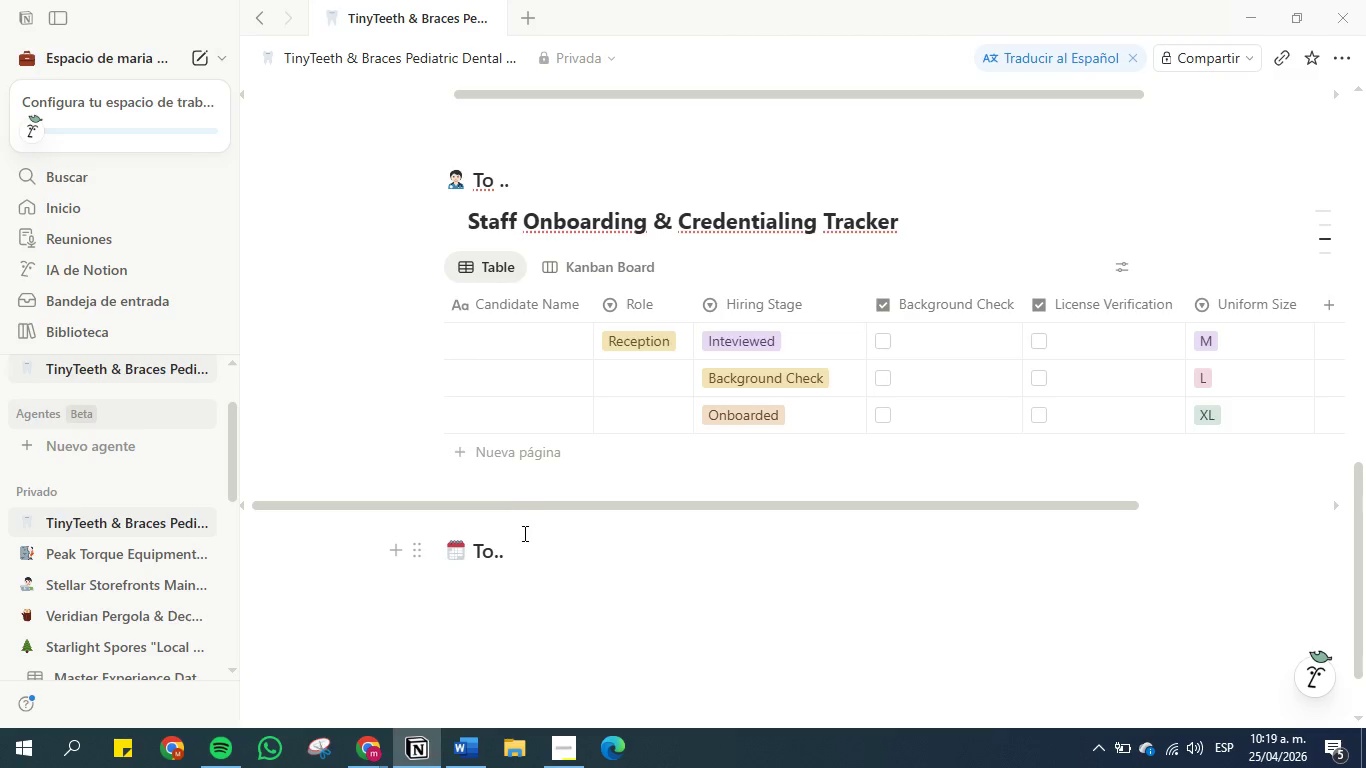 
left_click([523, 539])
 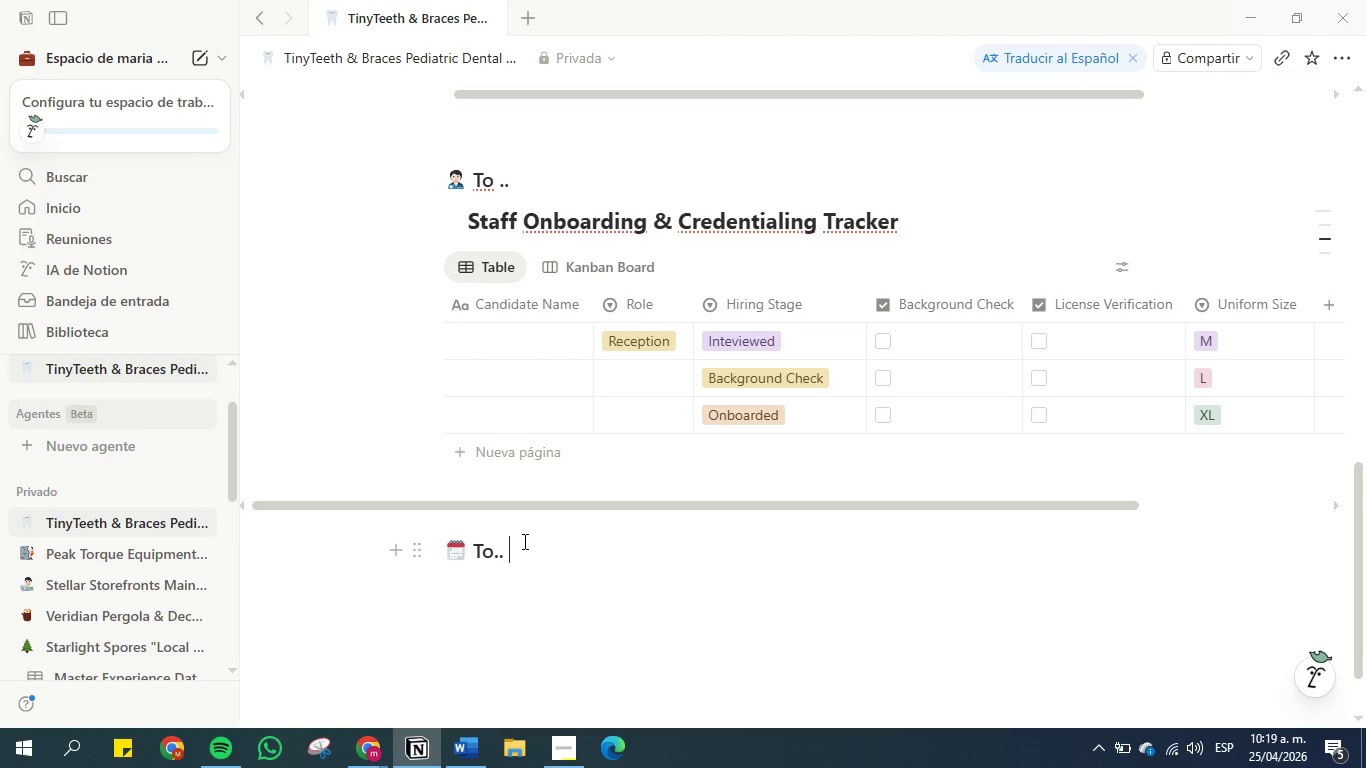 
left_click([455, 530])
 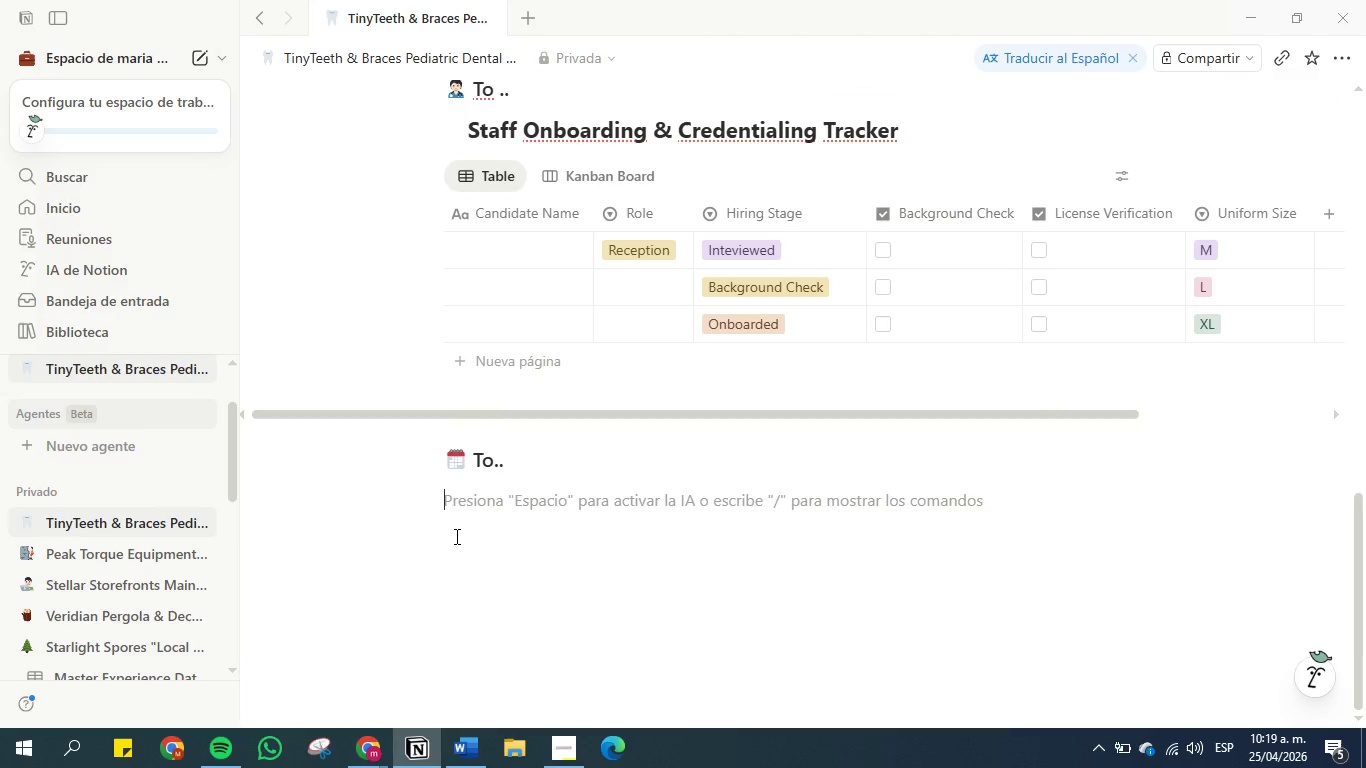 
scroll: coordinate [523, 543], scroll_direction: down, amount: 2.0
 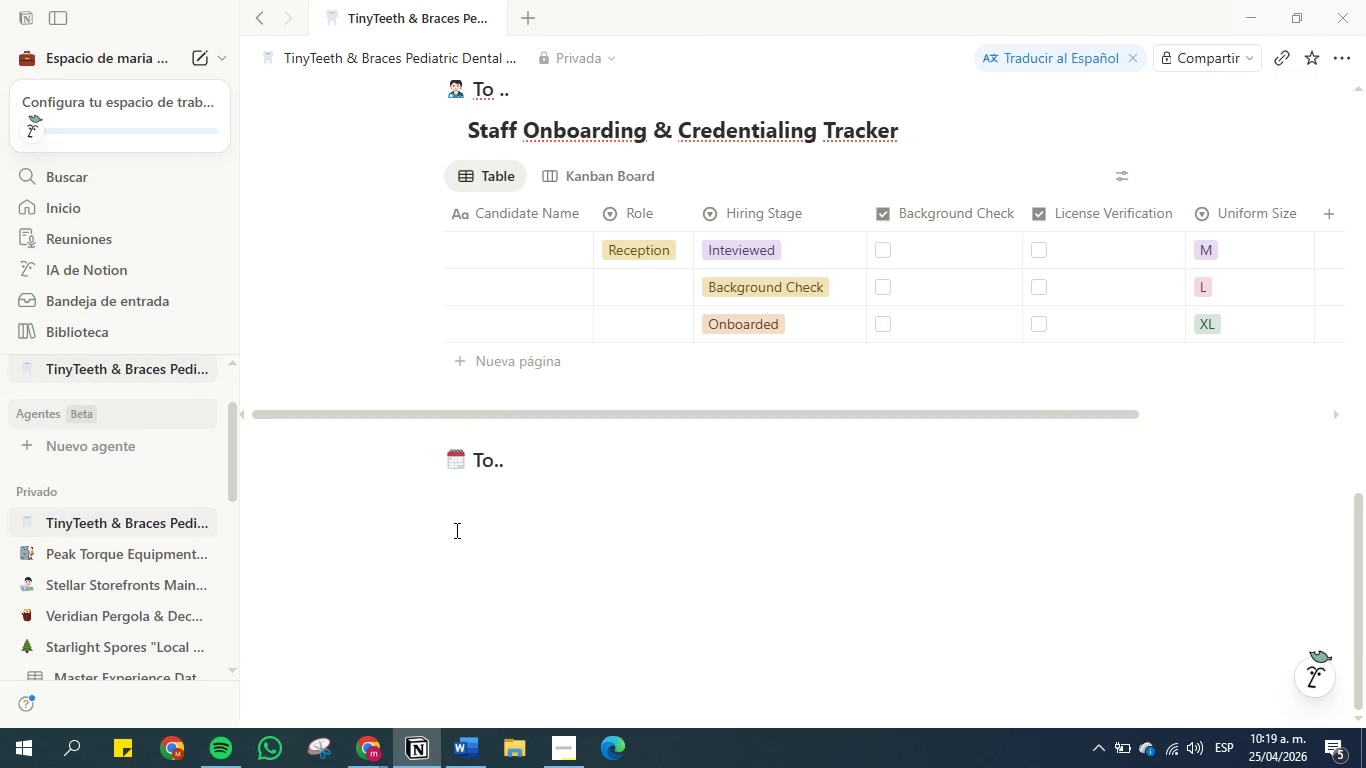 
type(*)
key(Backspace)
type(&tab)
 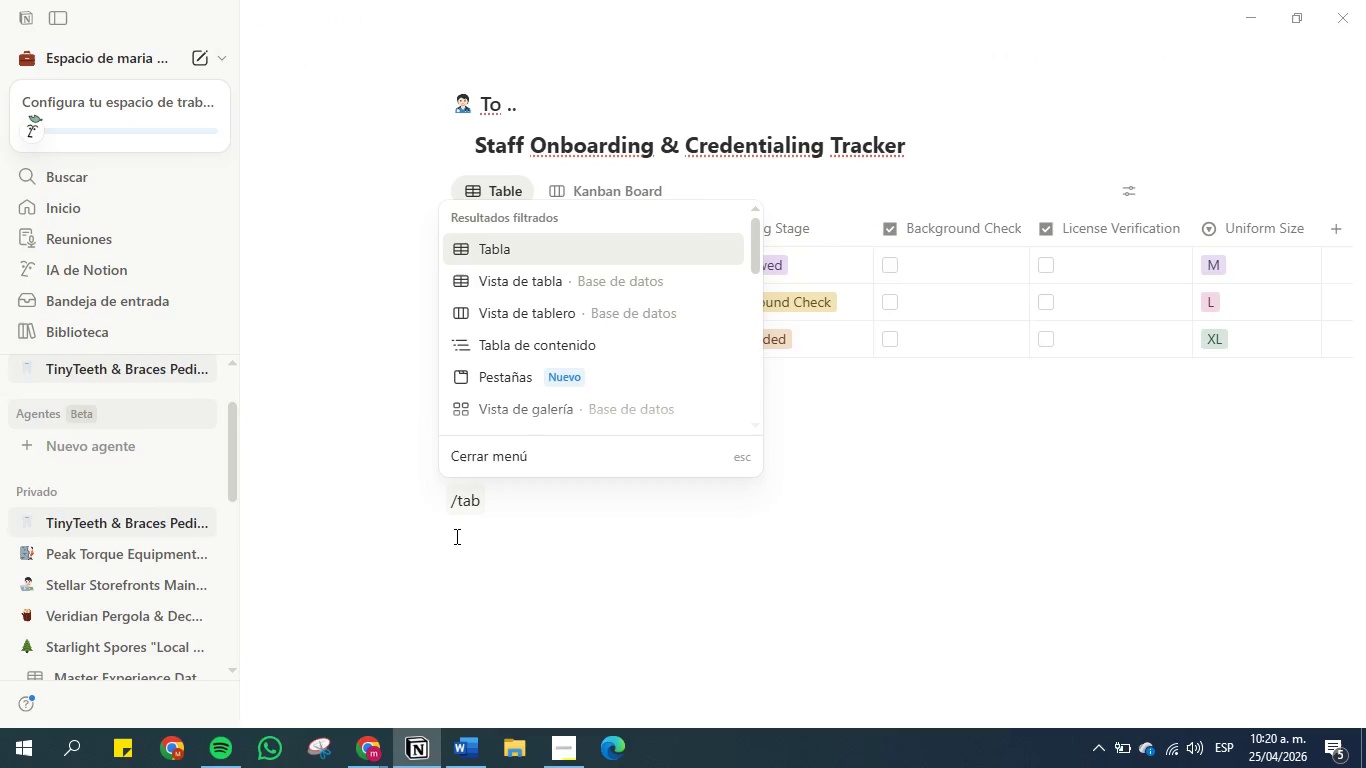 
left_click([564, 236])
 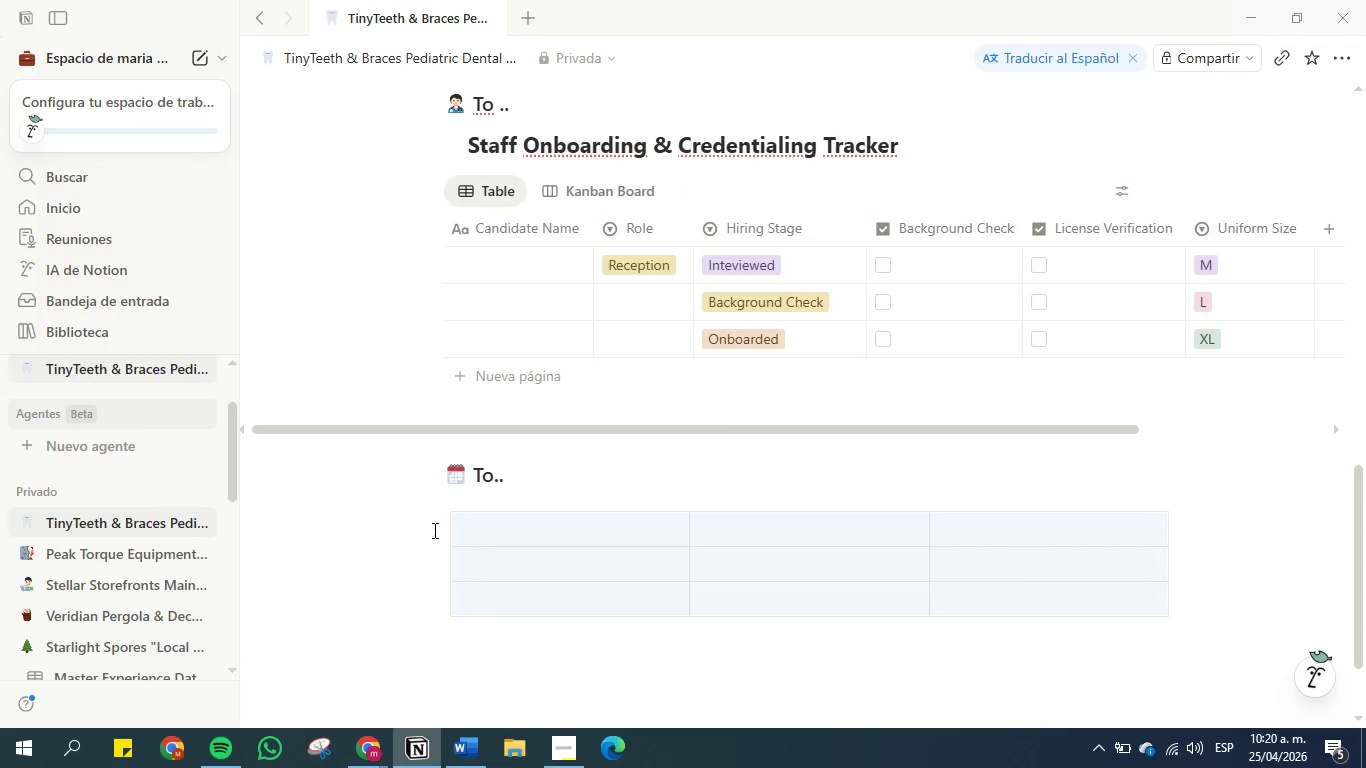 
double_click([431, 530])
 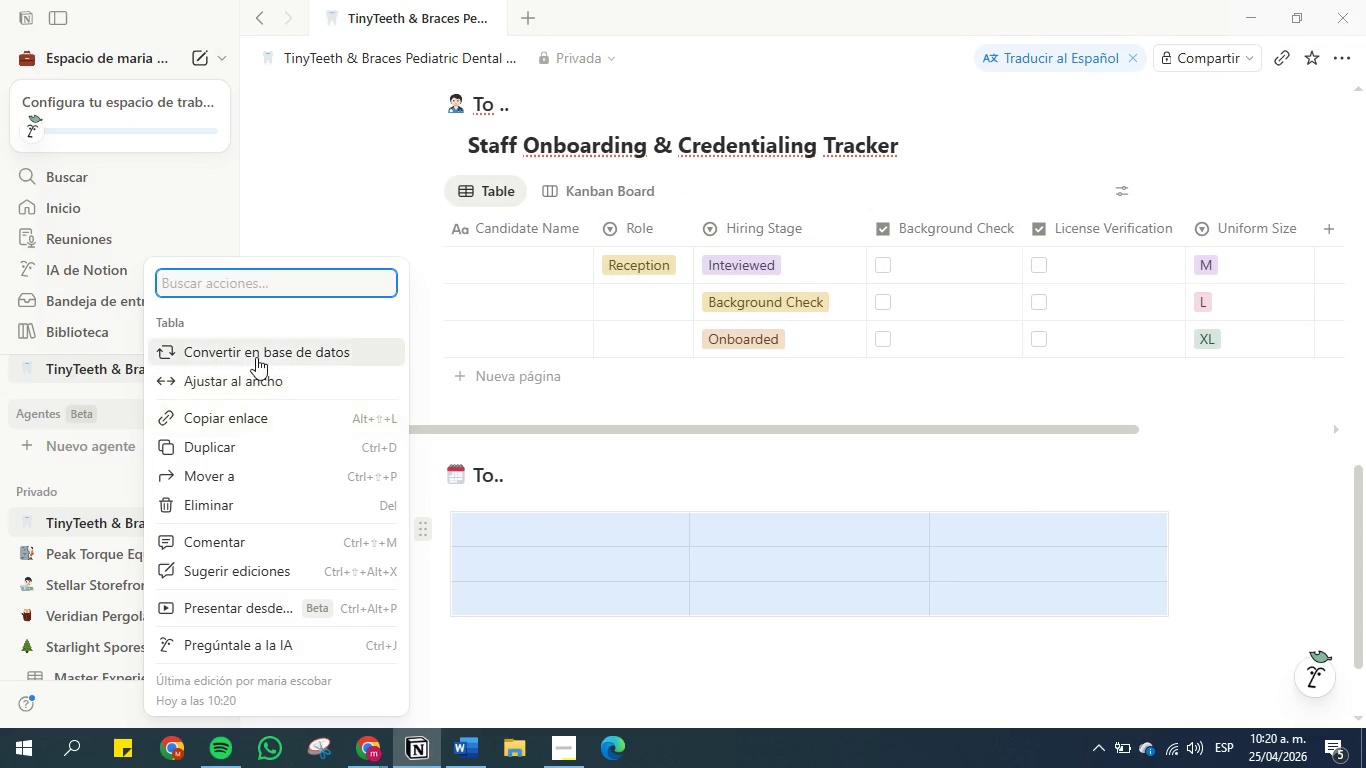 
left_click([256, 357])
 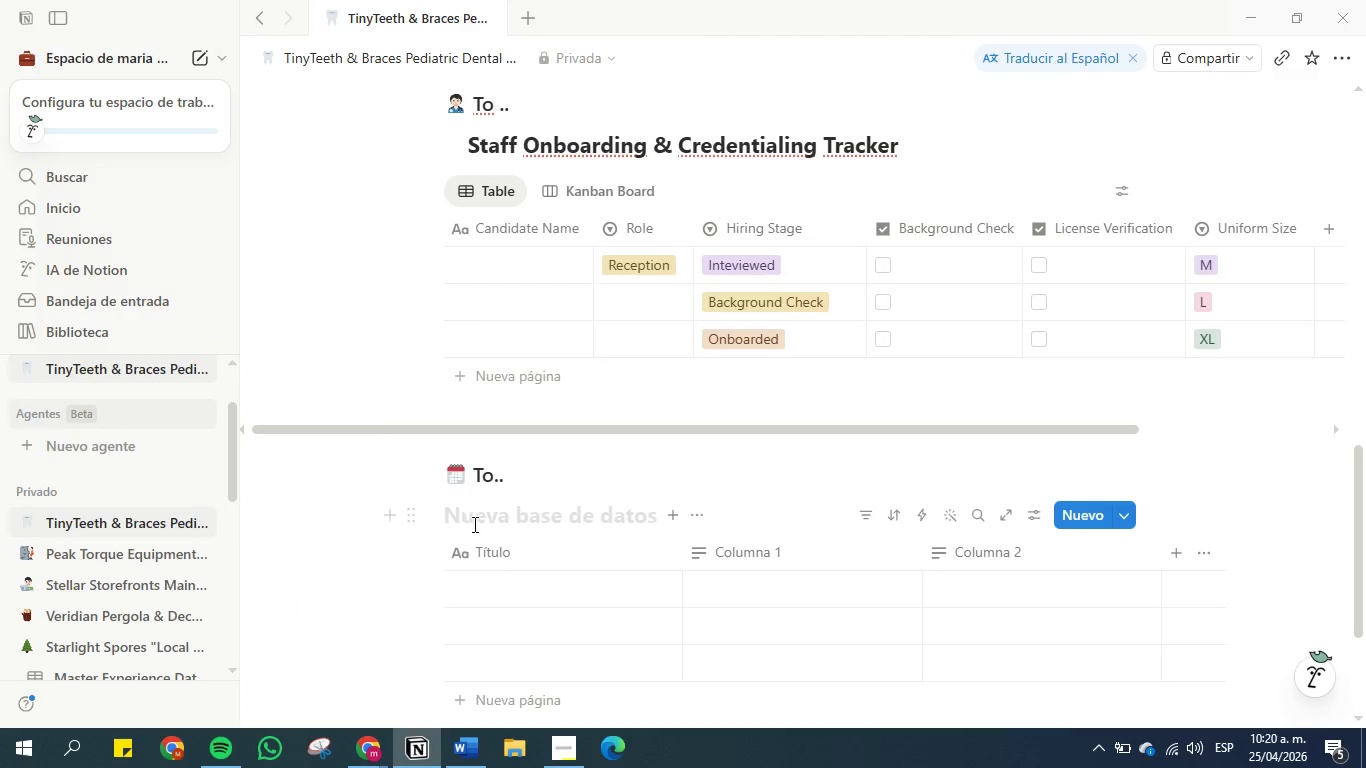 
left_click([474, 525])
 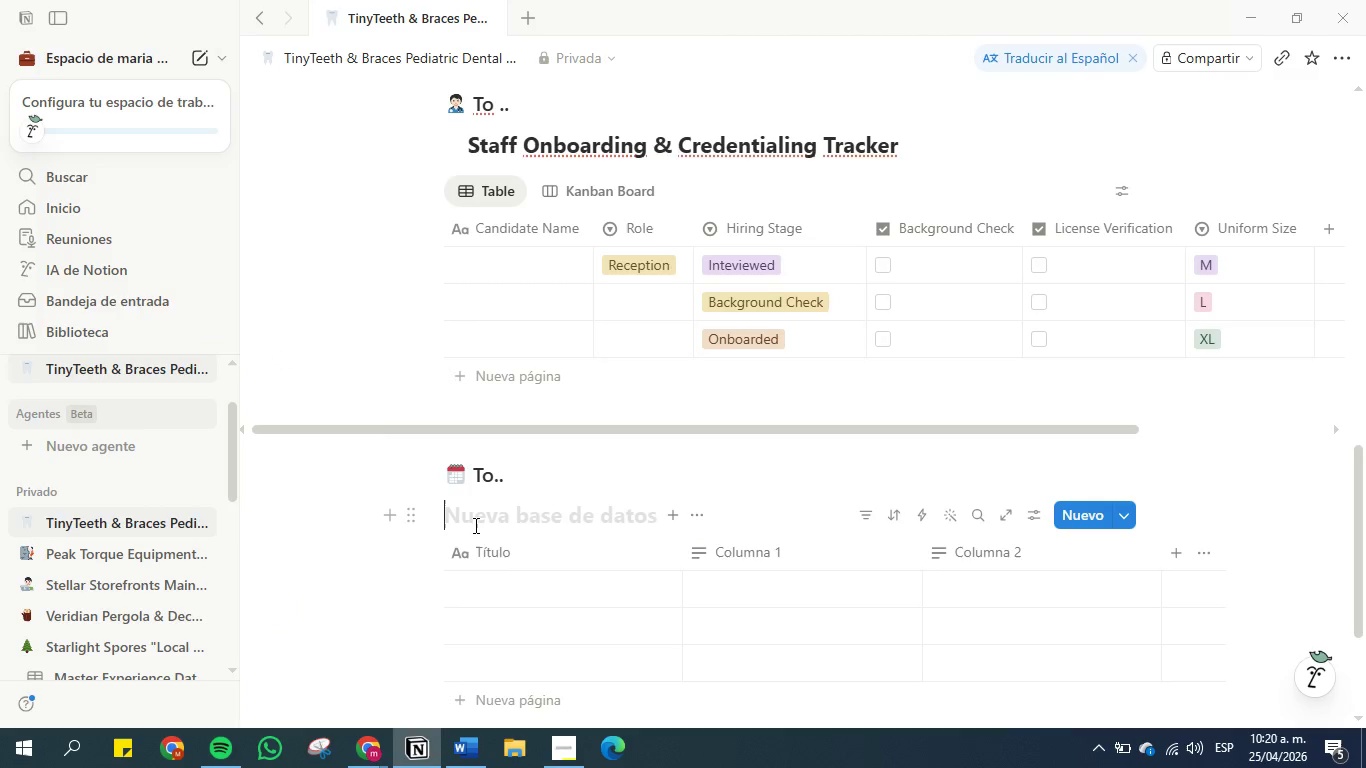 
key(Control+V)
 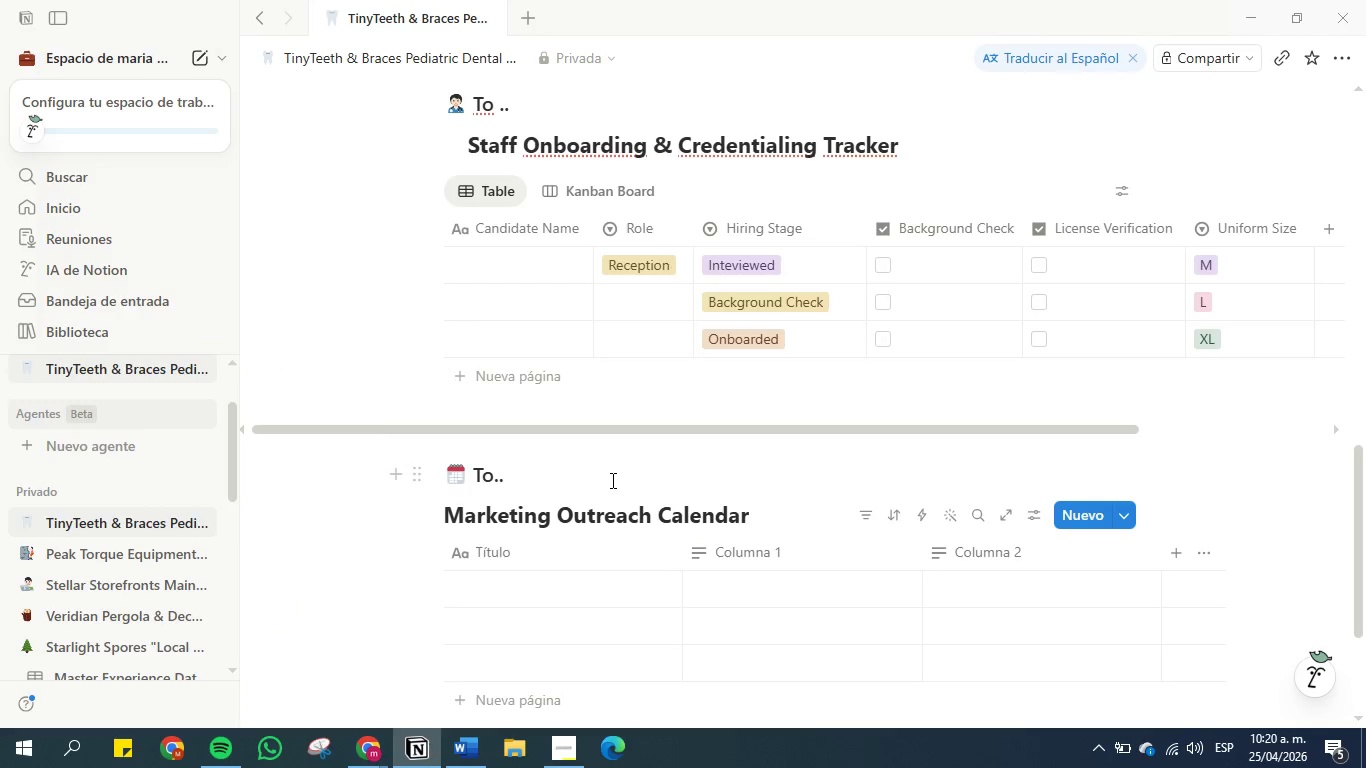 
left_click([611, 477])
 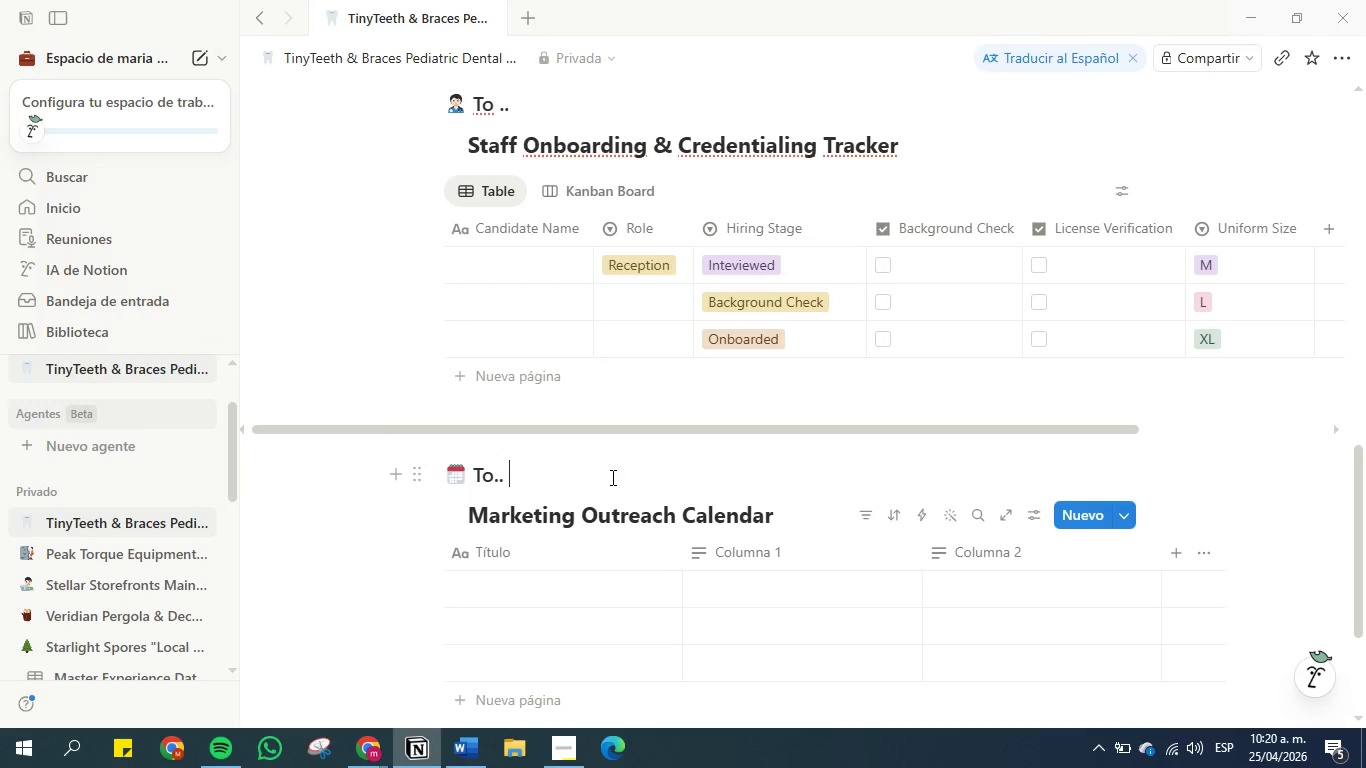 
wait(7.05)
 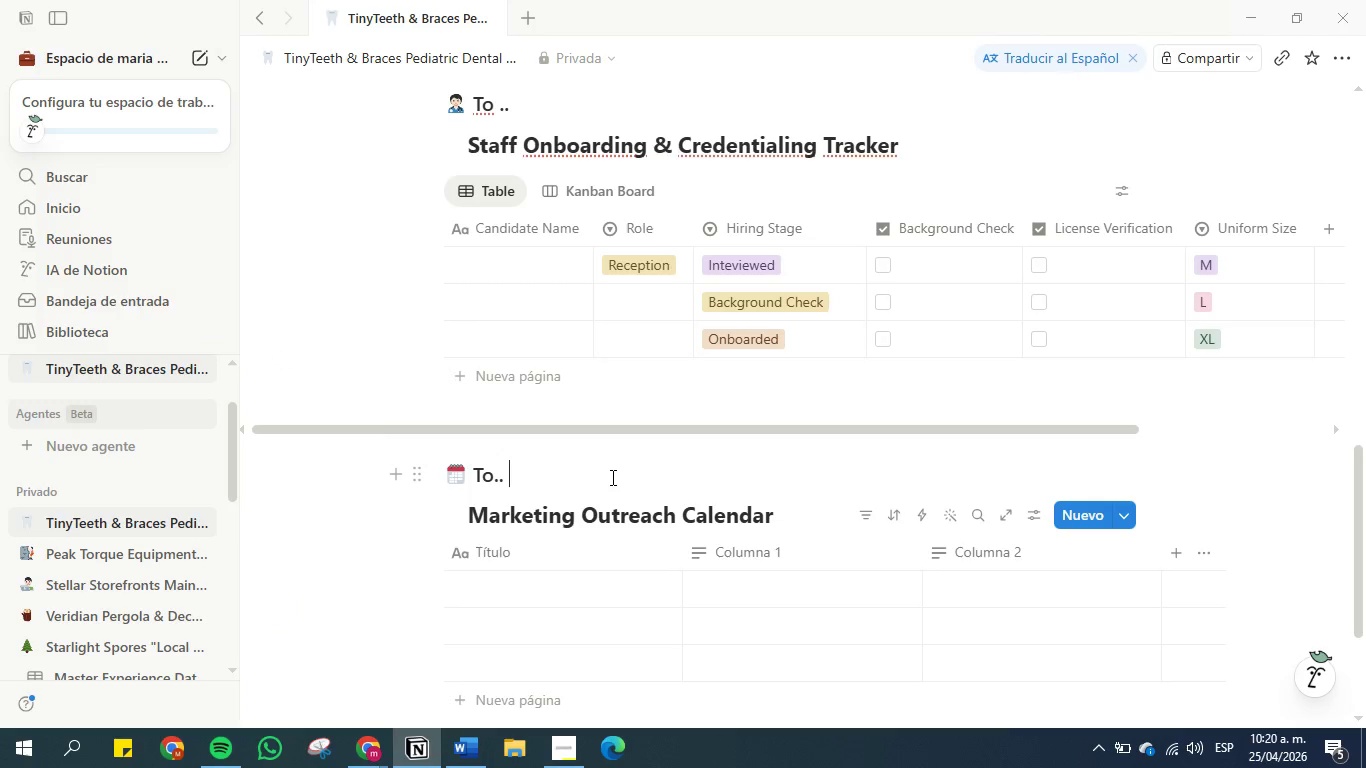 
left_click([457, 745])
 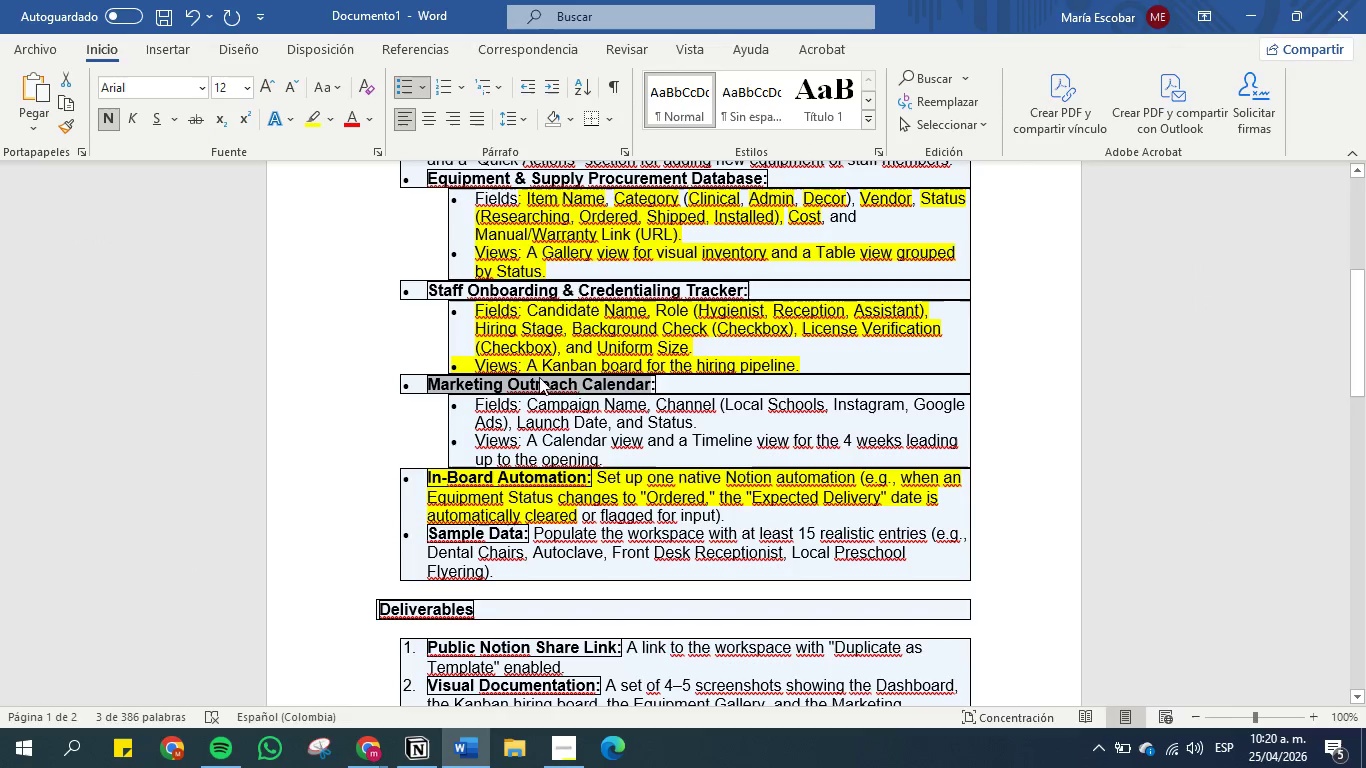 
left_click([542, 406])
 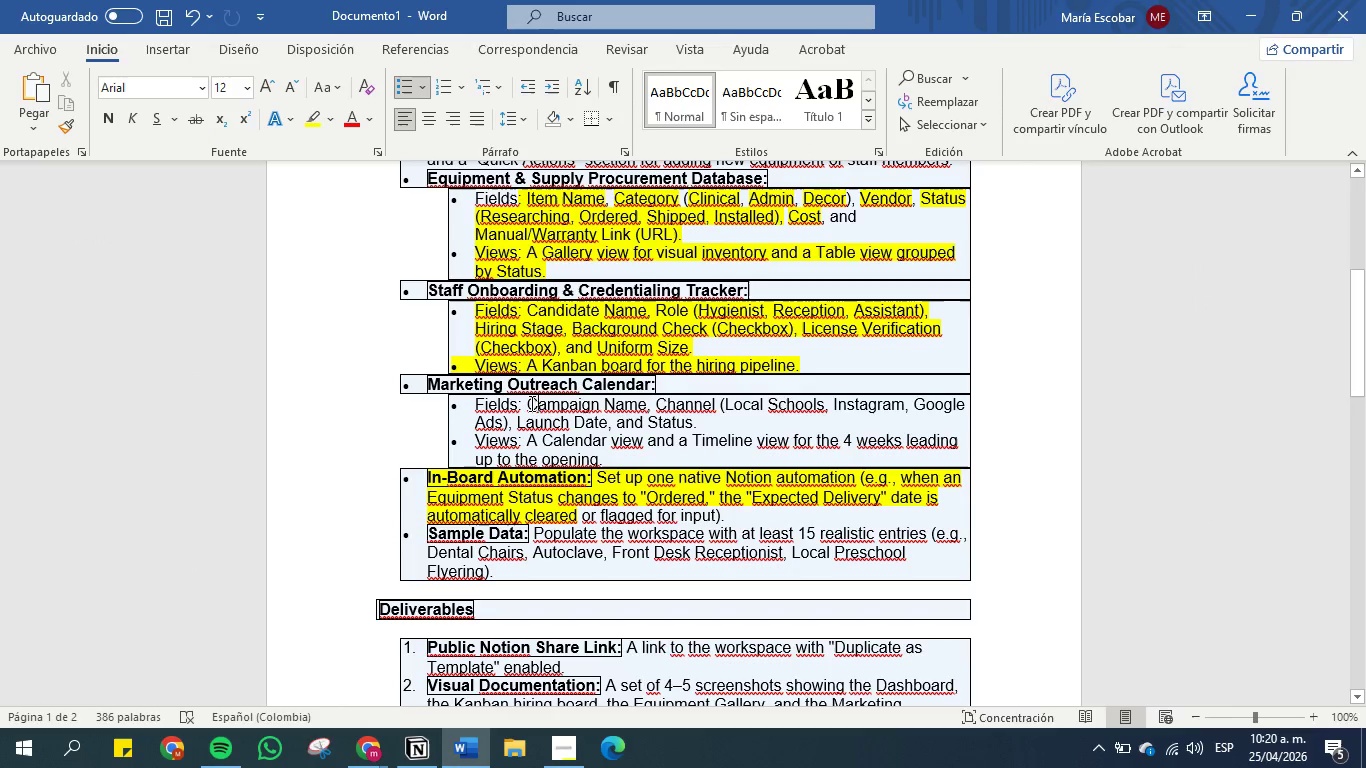 
left_click_drag(start_coordinate=[530, 403], to_coordinate=[645, 403])
 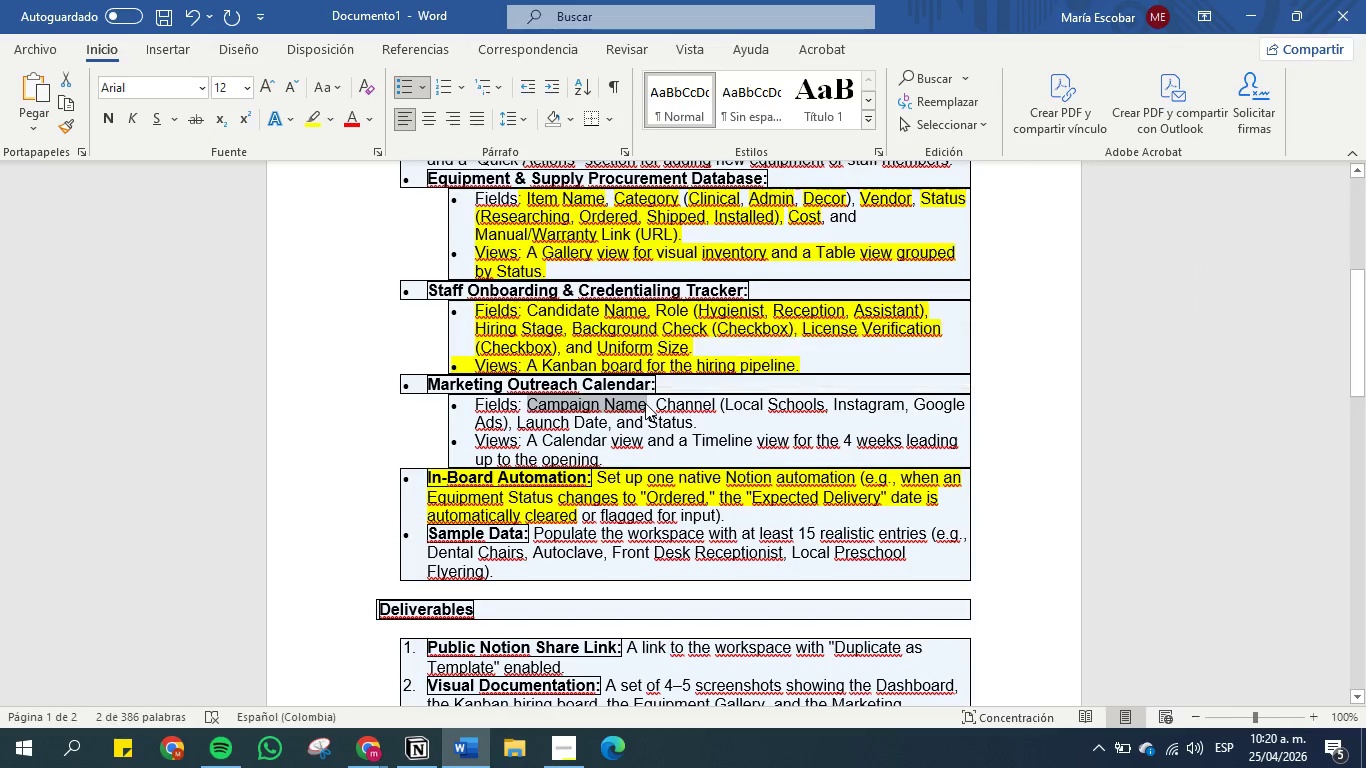 
key(Control+C)
 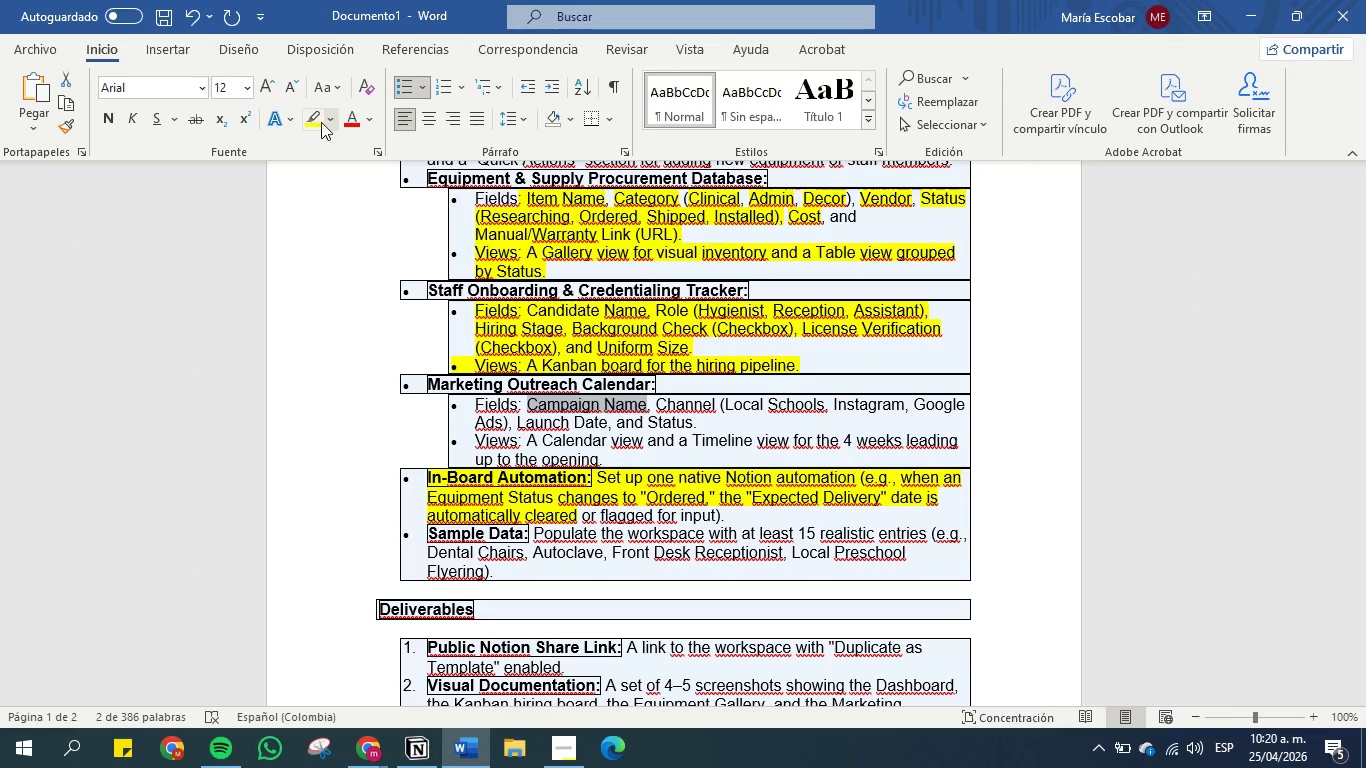 
left_click([315, 122])
 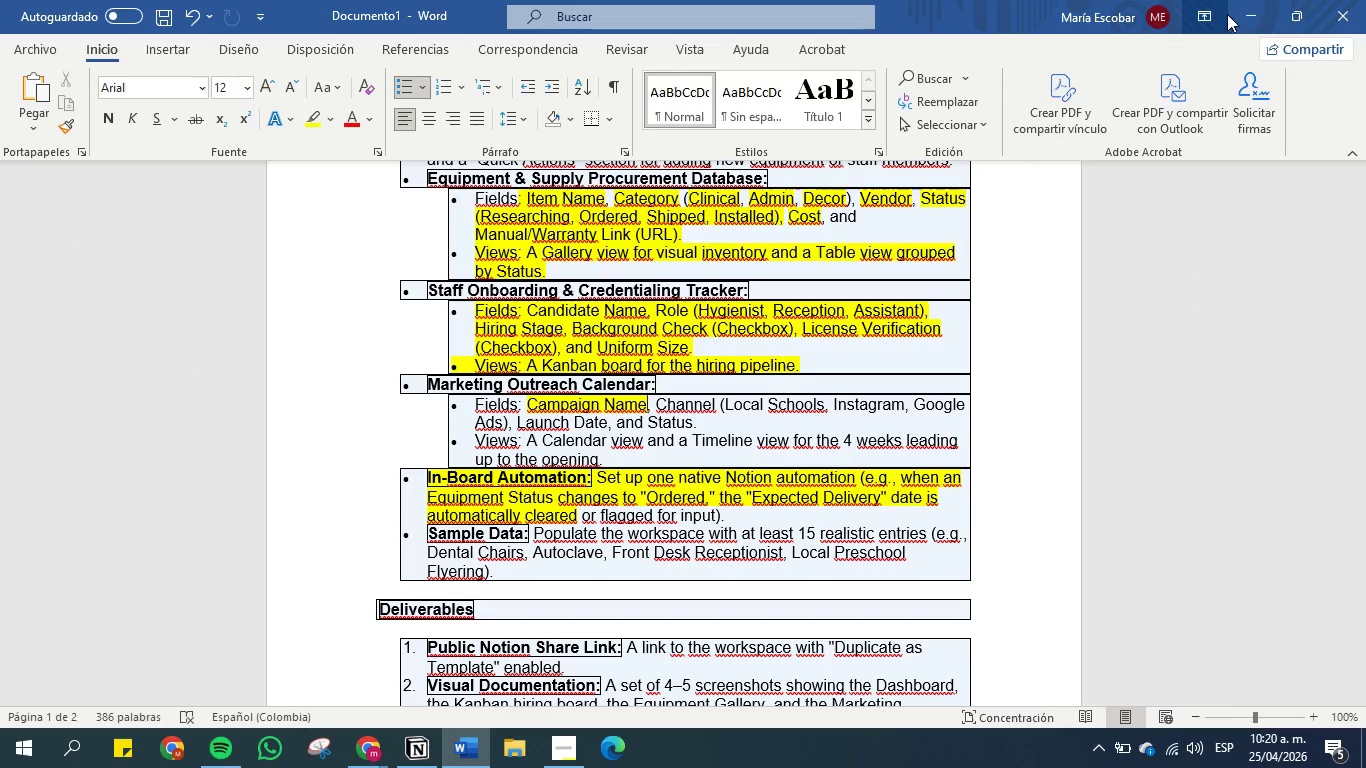 
left_click([1249, 12])
 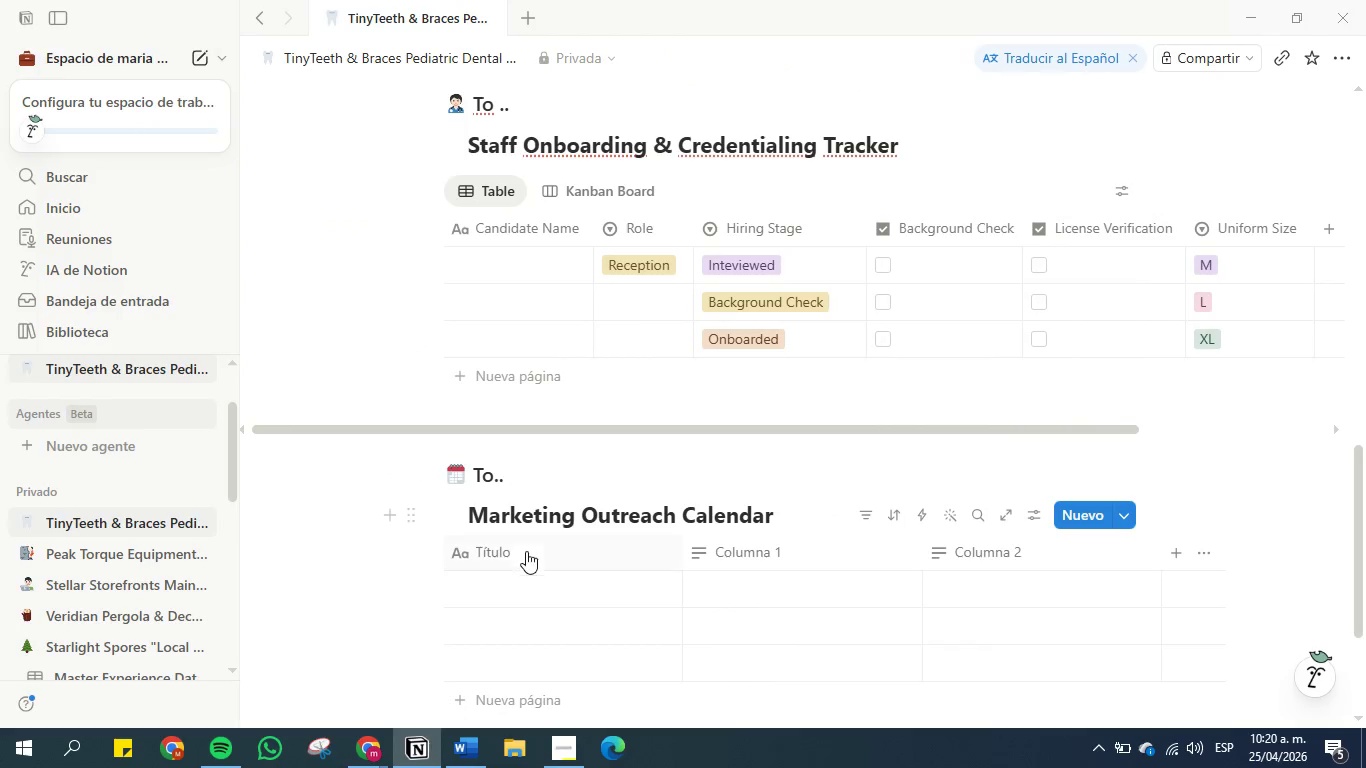 
left_click([512, 560])
 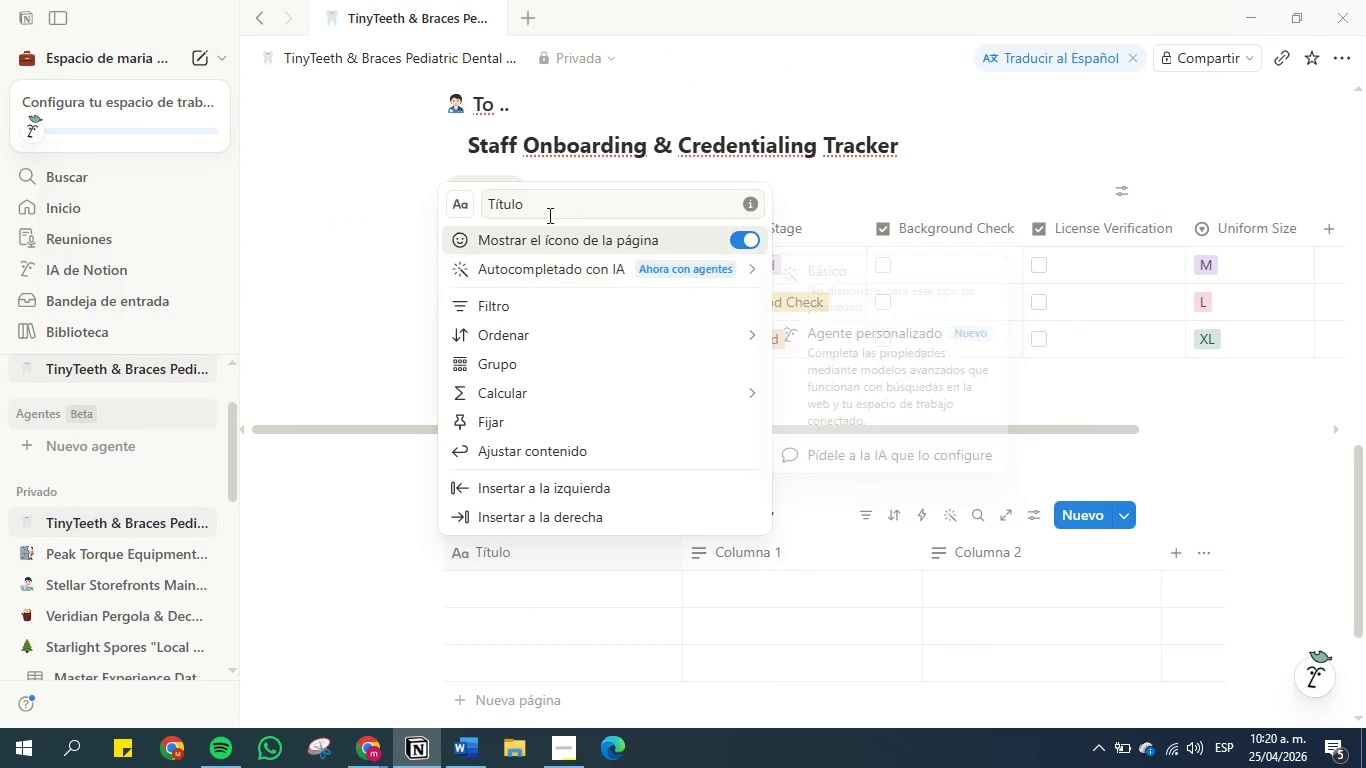 
double_click([548, 212])
 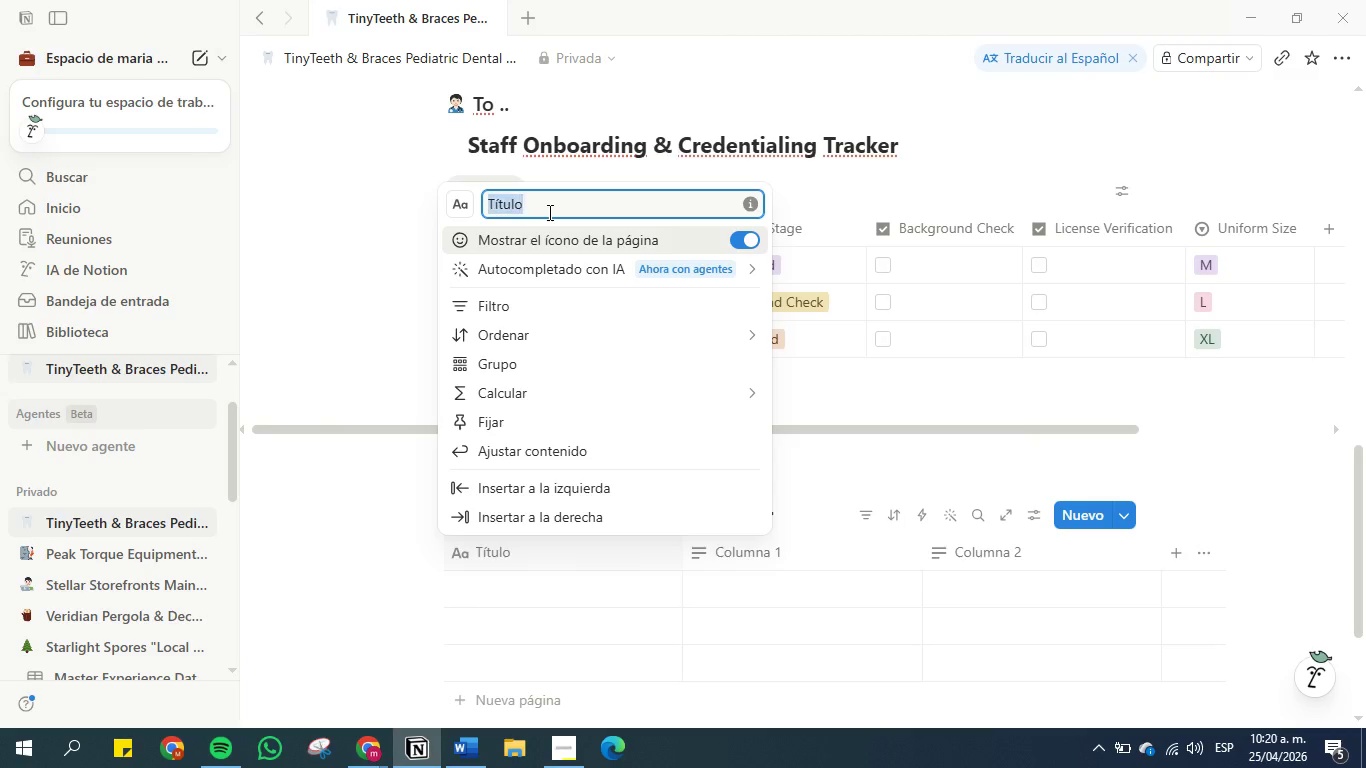 
triple_click([548, 212])
 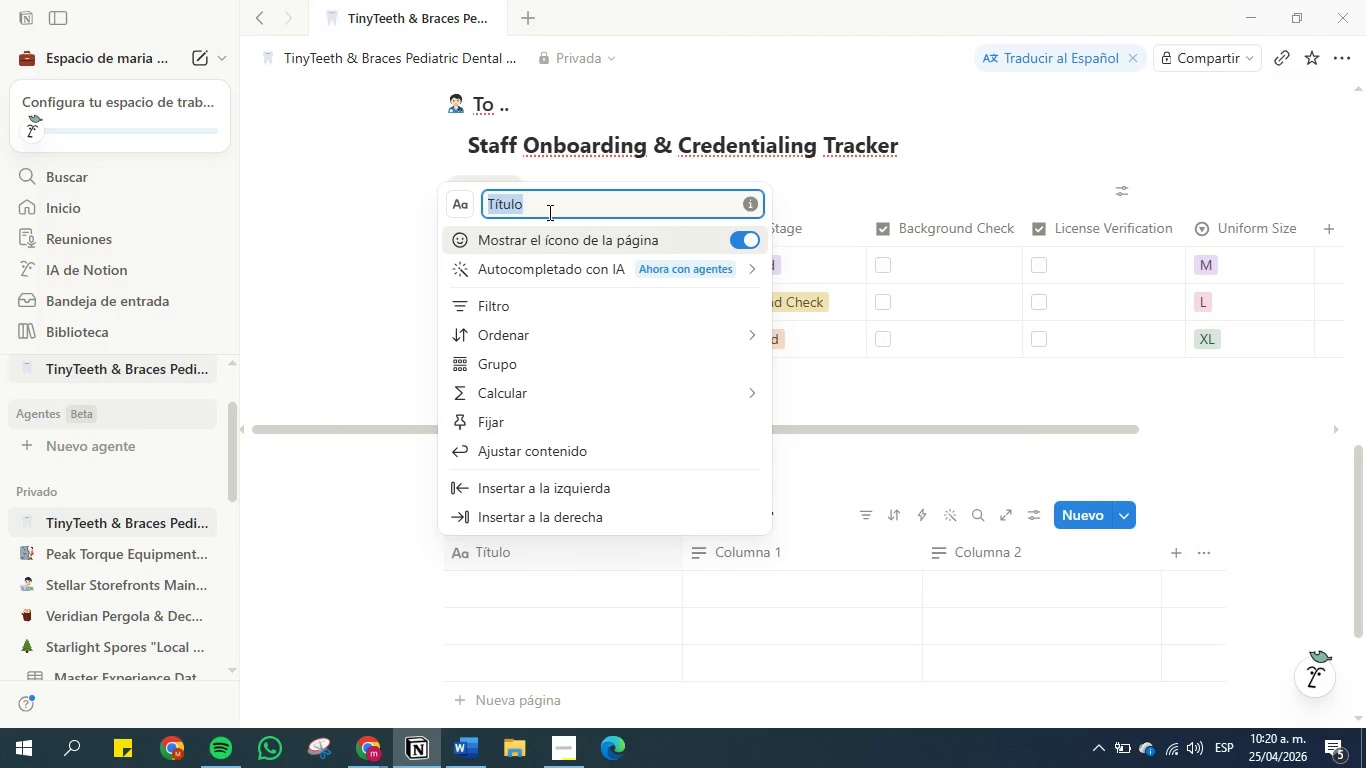 
key(Control+V)
 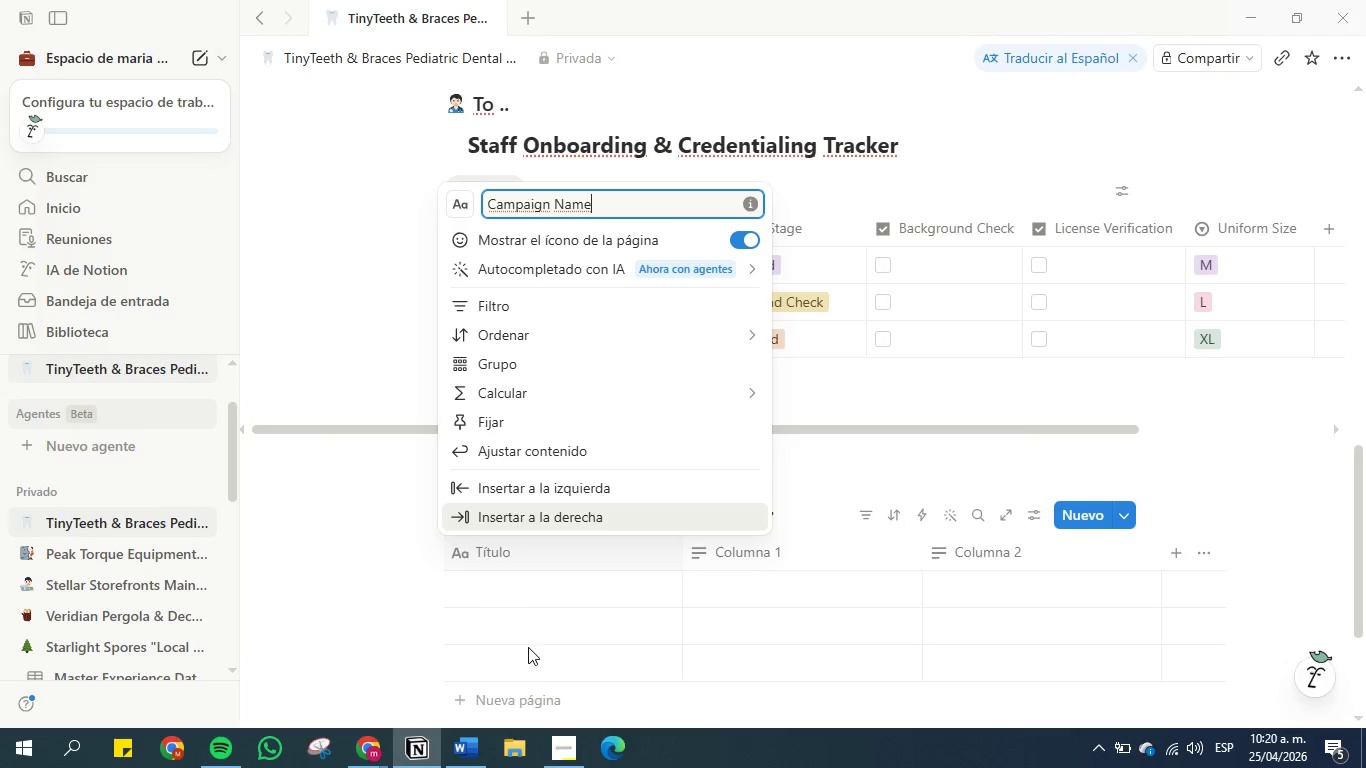 
left_click([382, 612])
 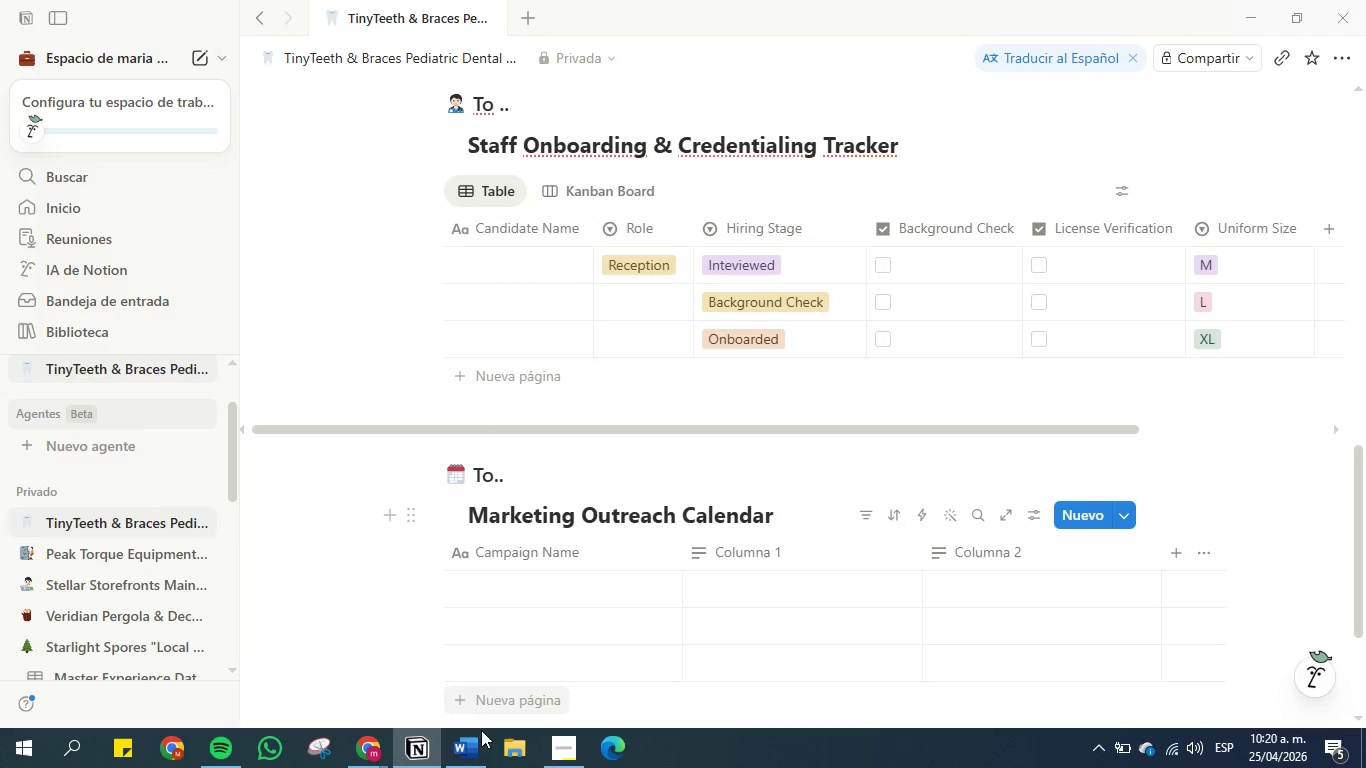 
left_click([449, 746])
 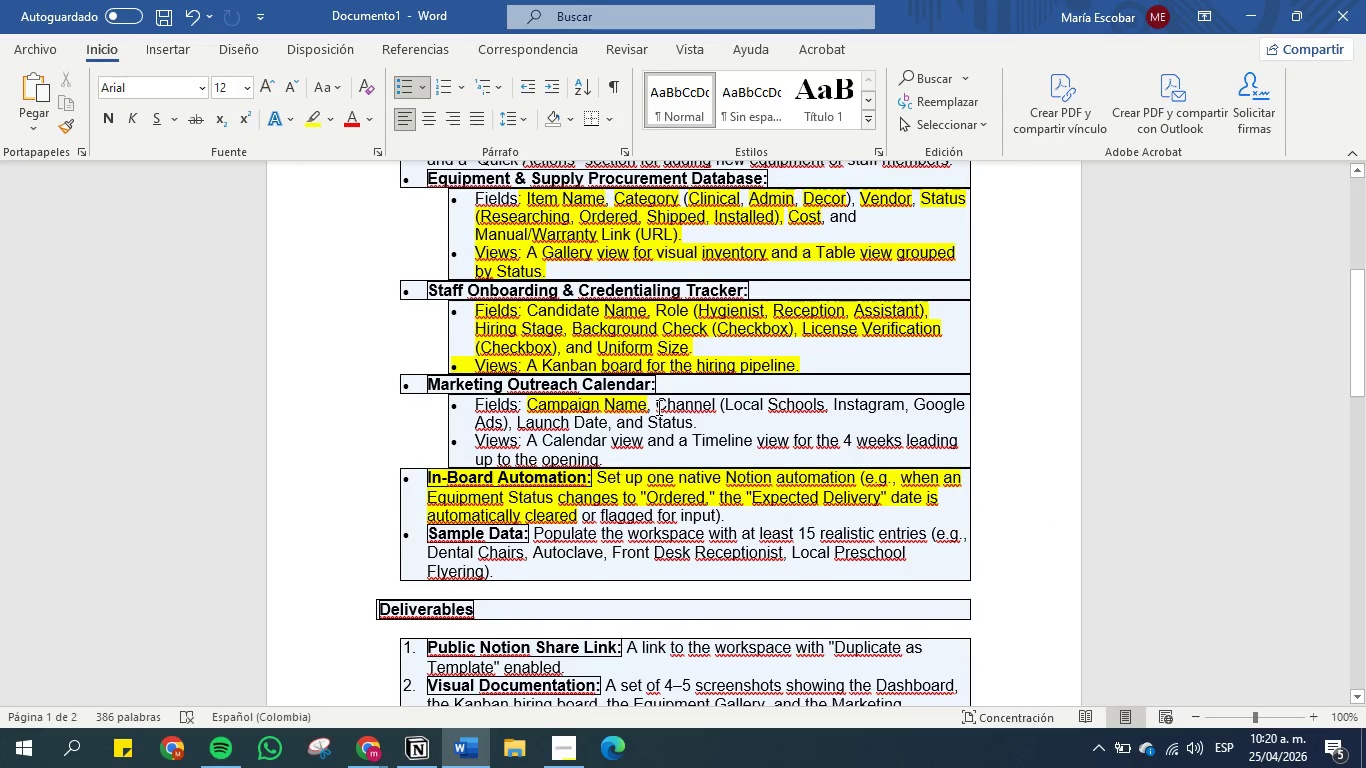 
left_click_drag(start_coordinate=[657, 405], to_coordinate=[713, 405])
 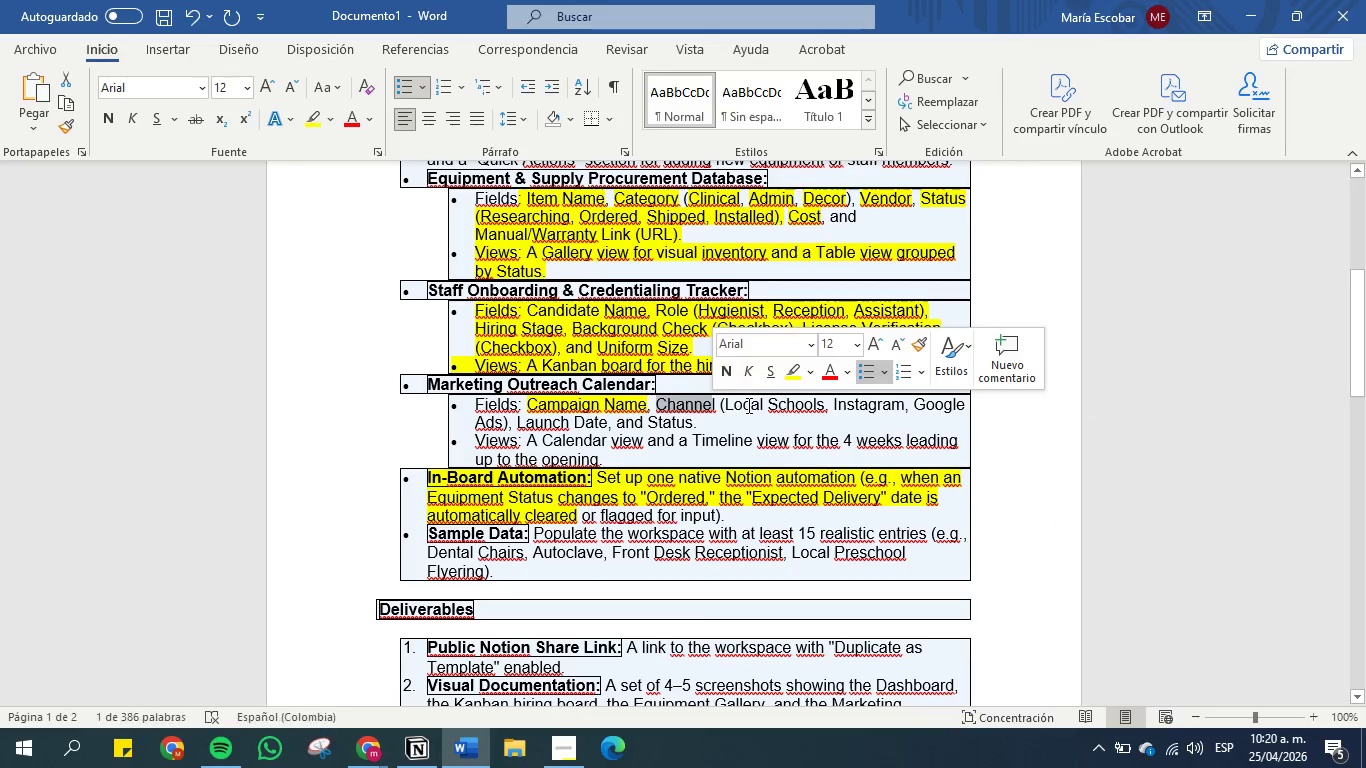 
key(Control+C)
 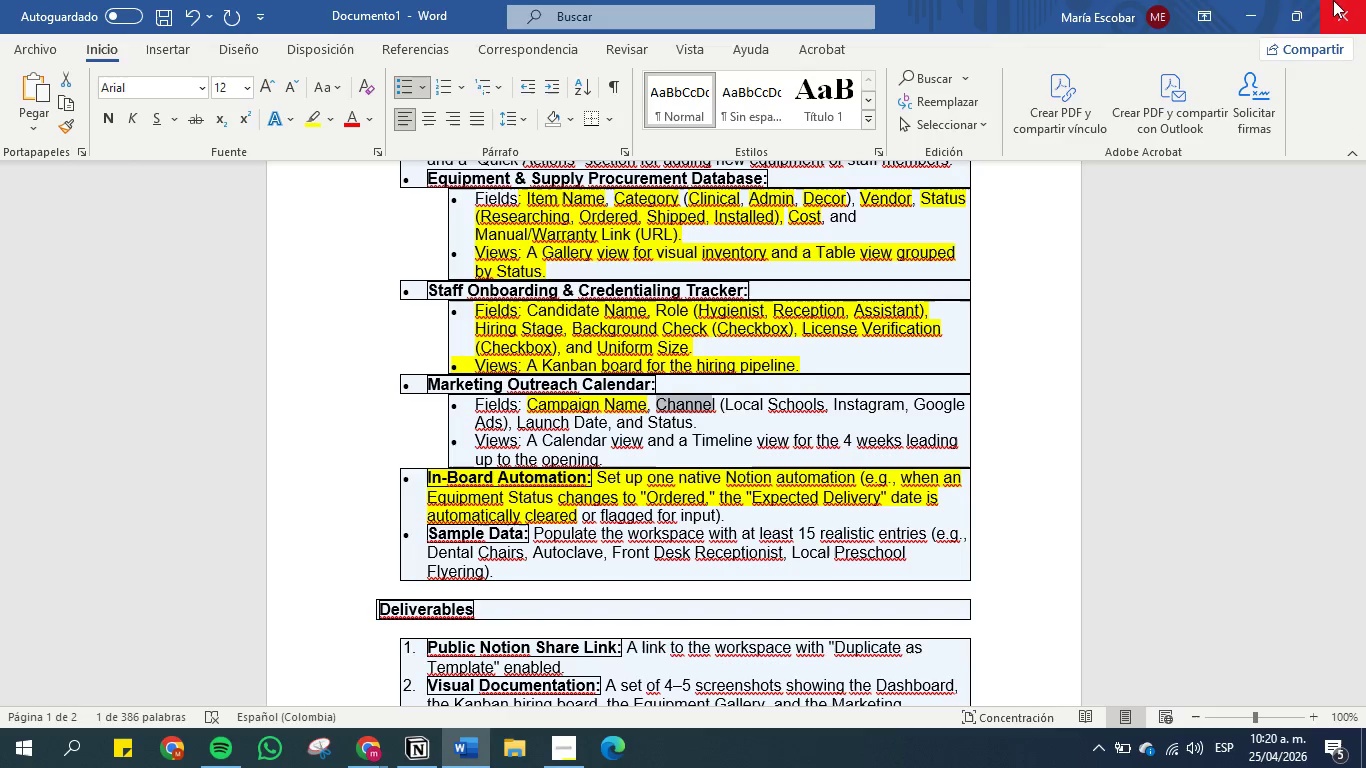 
left_click([1260, 18])
 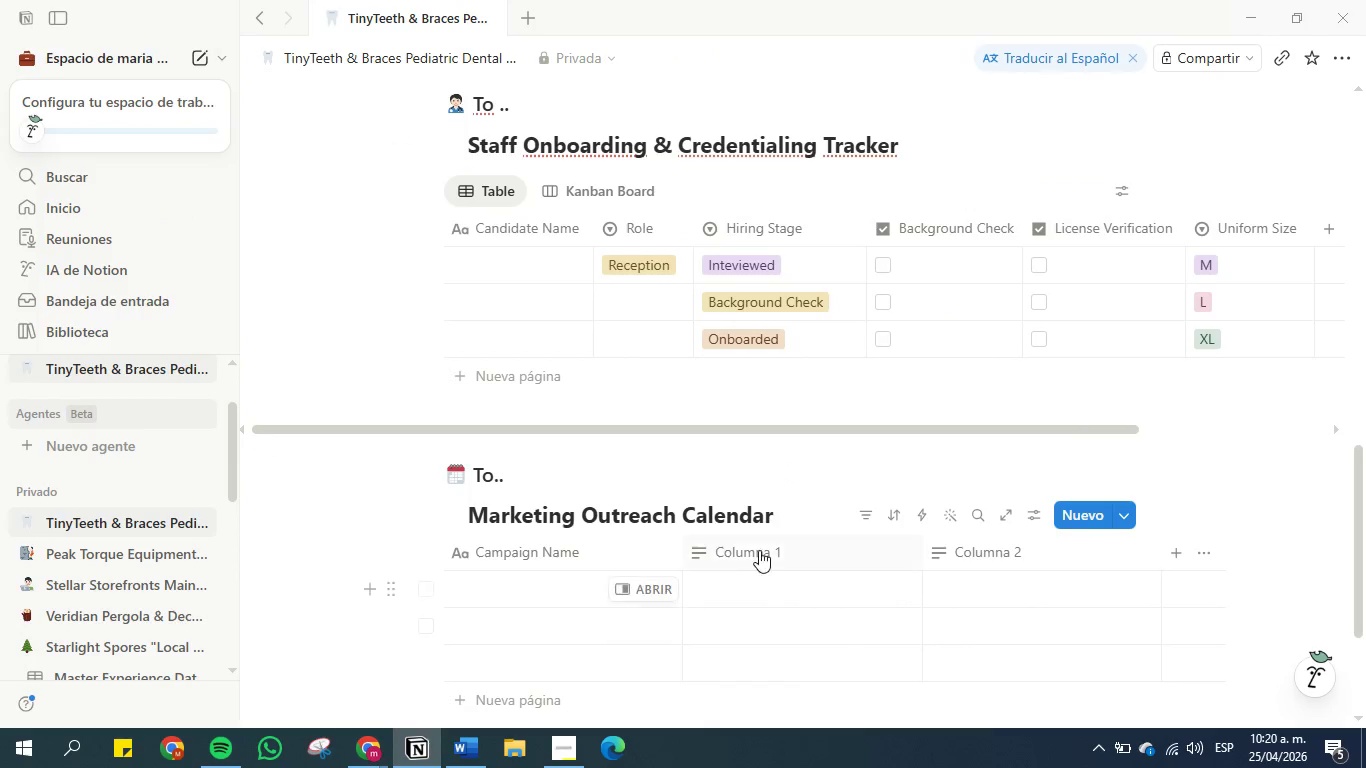 
left_click([761, 540])
 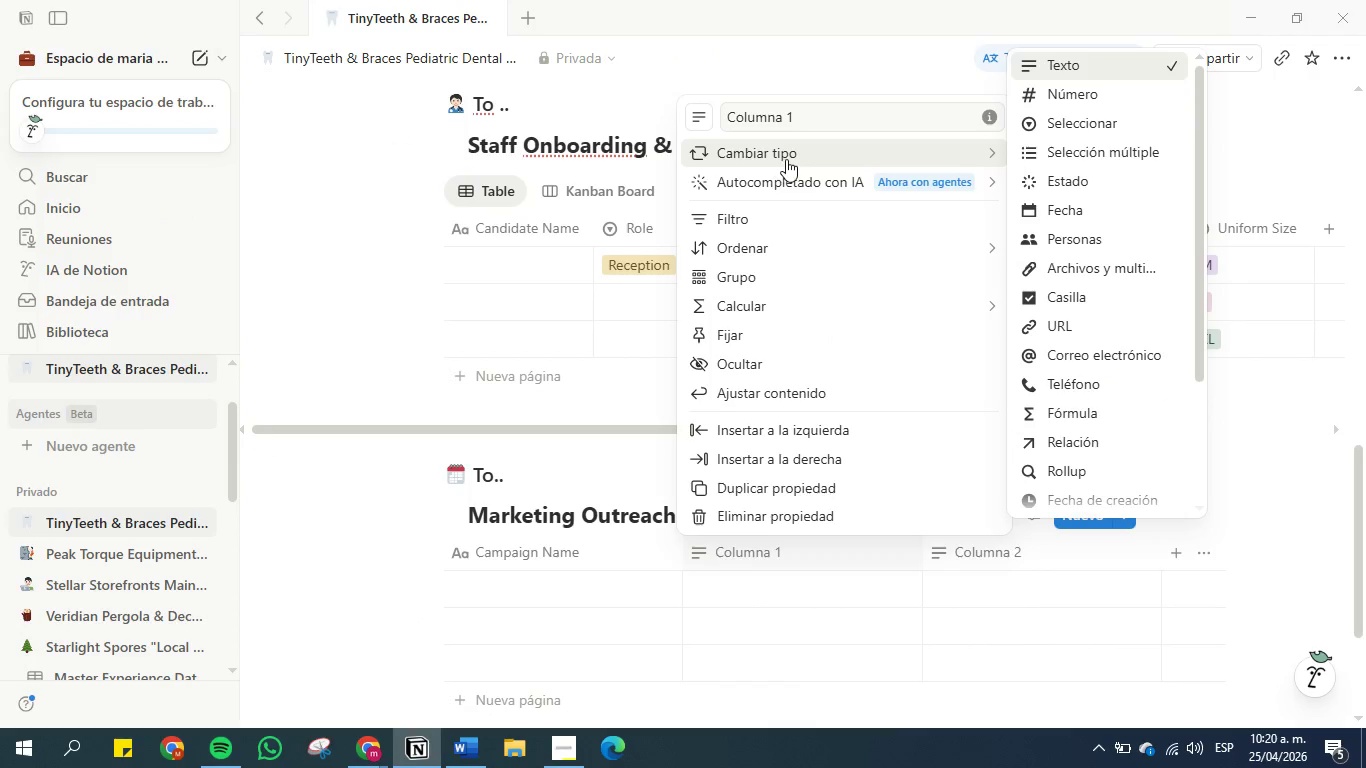 
left_click([1072, 124])
 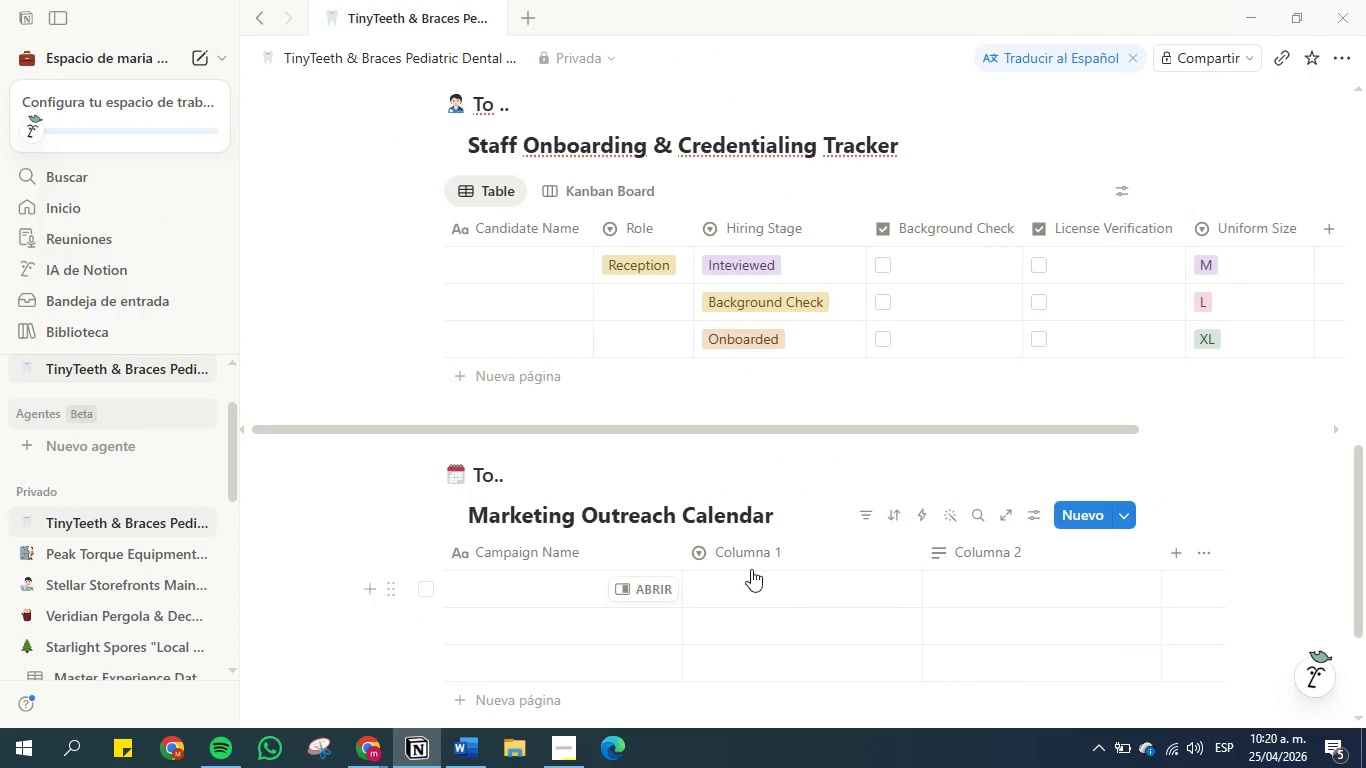 
left_click([762, 555])
 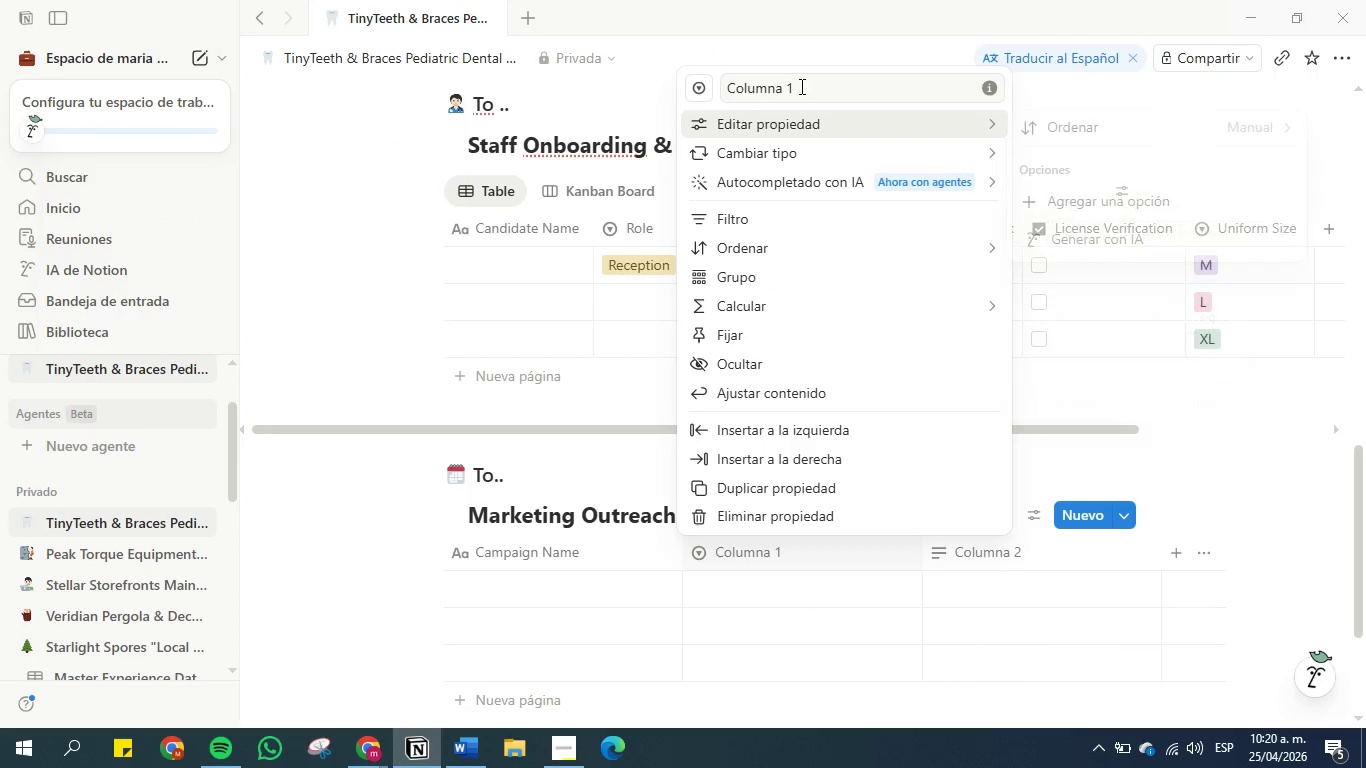 
double_click([800, 86])
 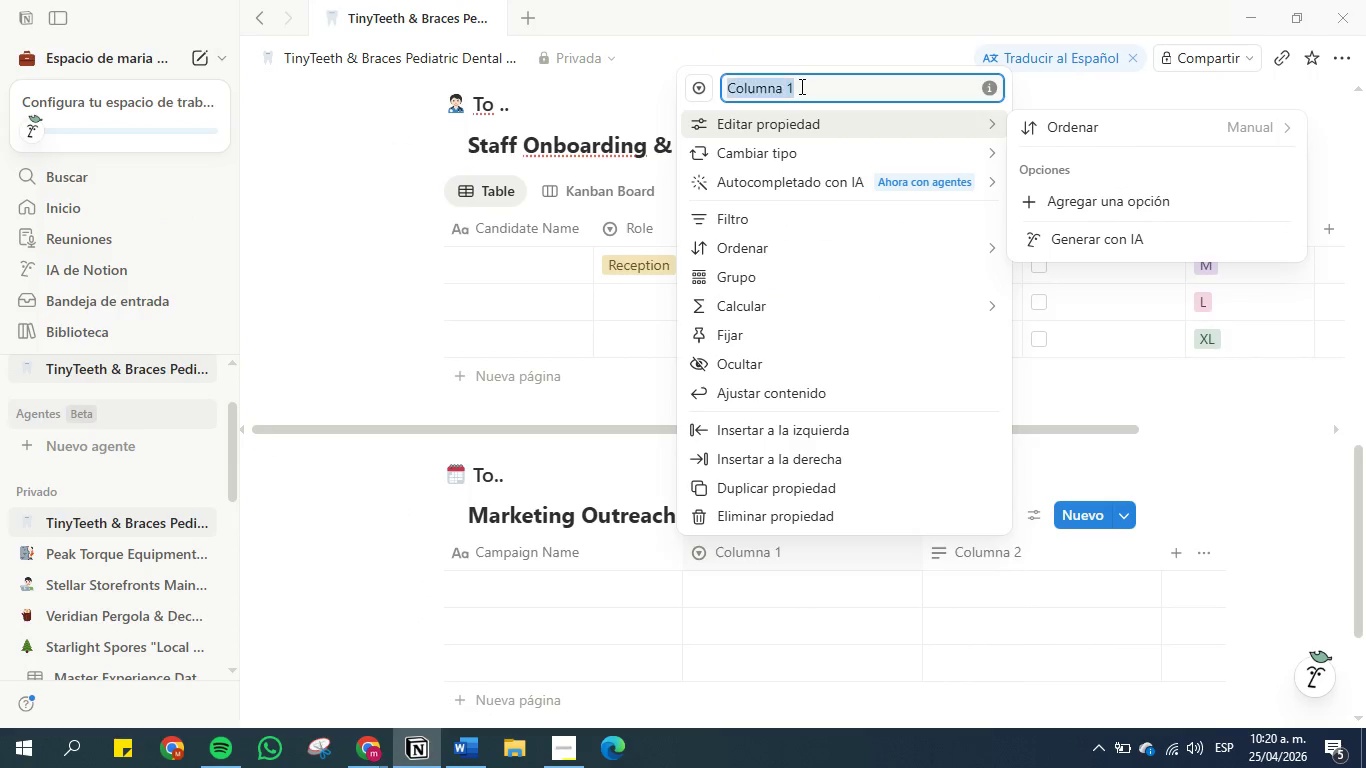 
triple_click([800, 86])
 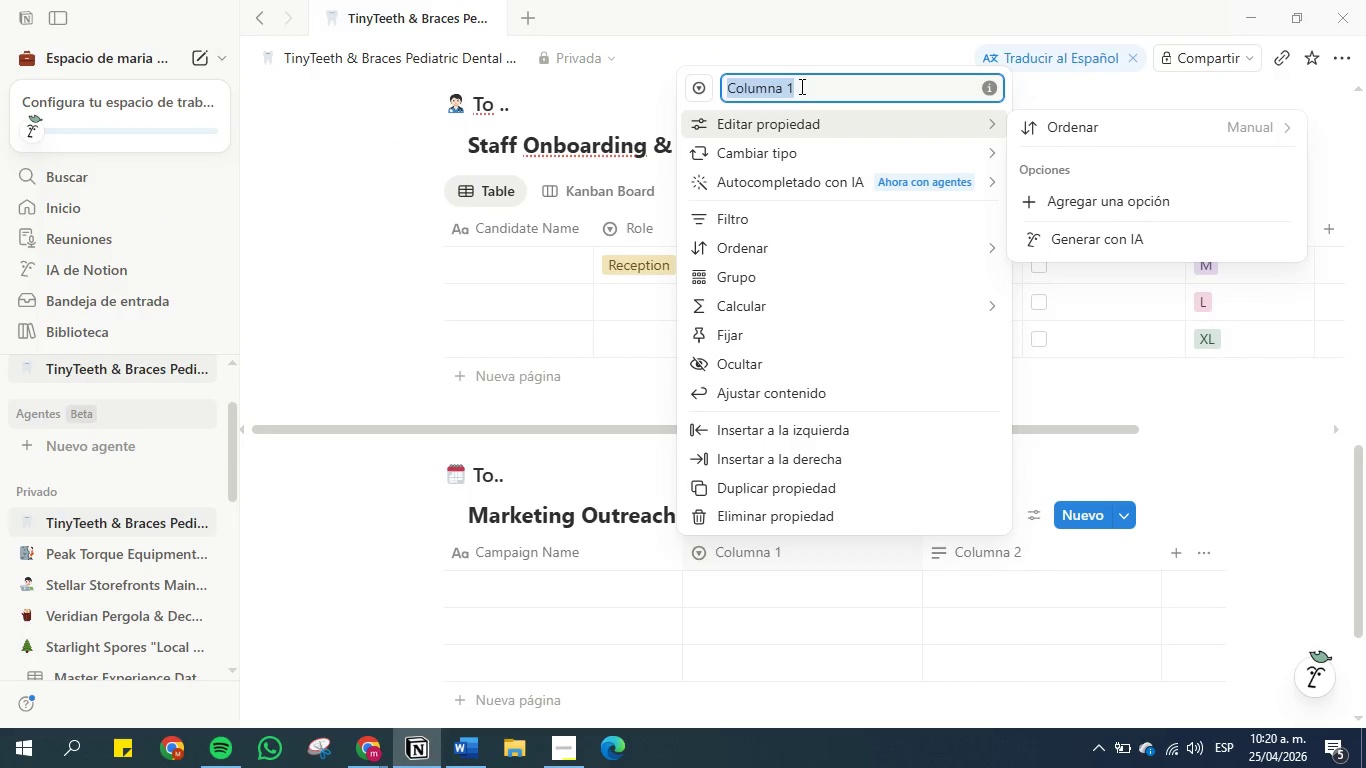 
key(Control+V)
 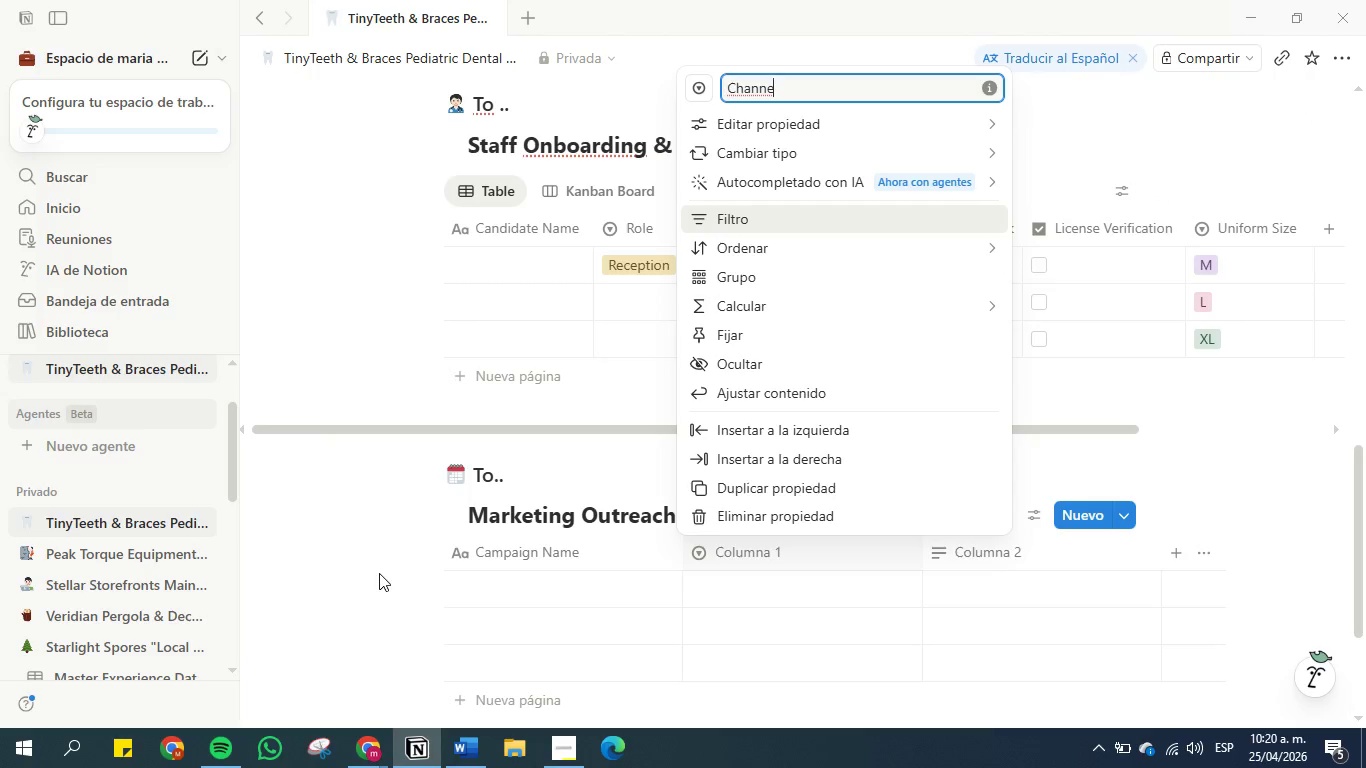 
key(L)
 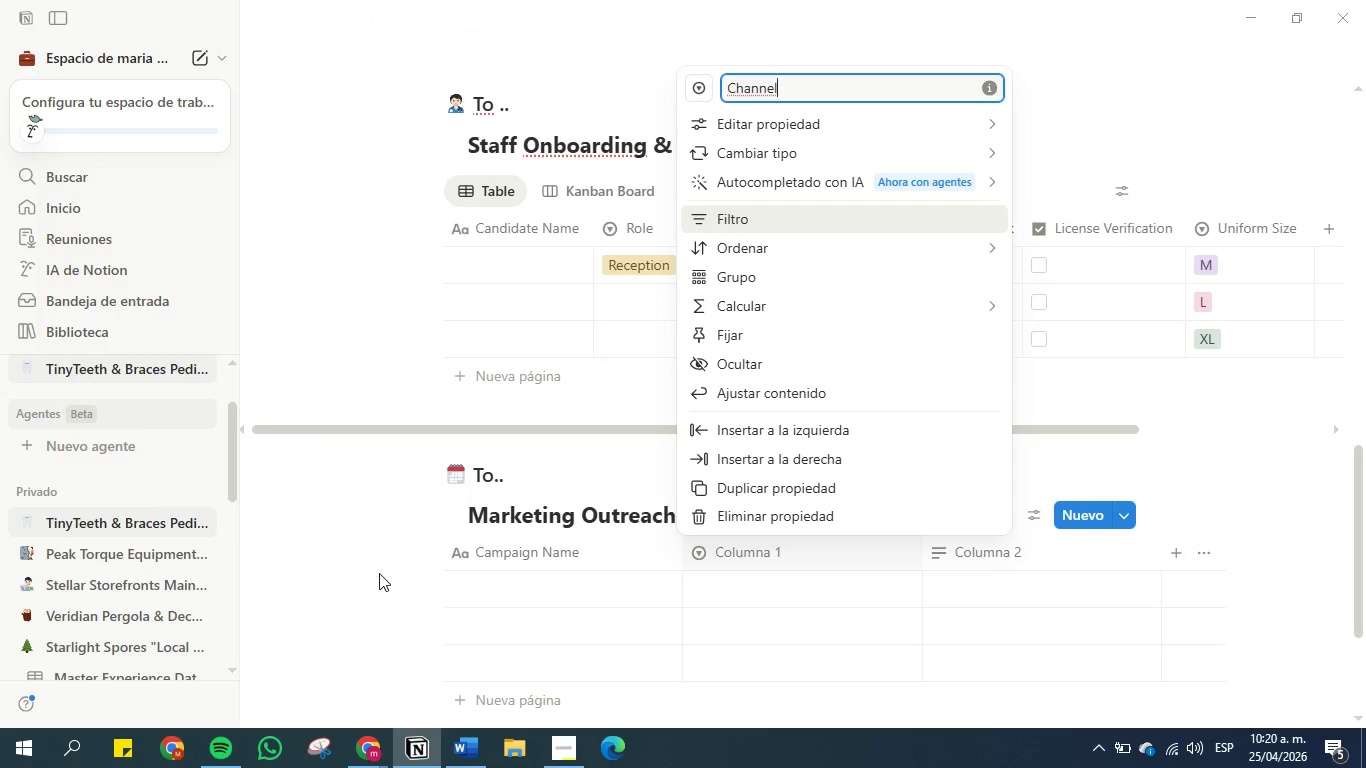 
left_click([379, 573])
 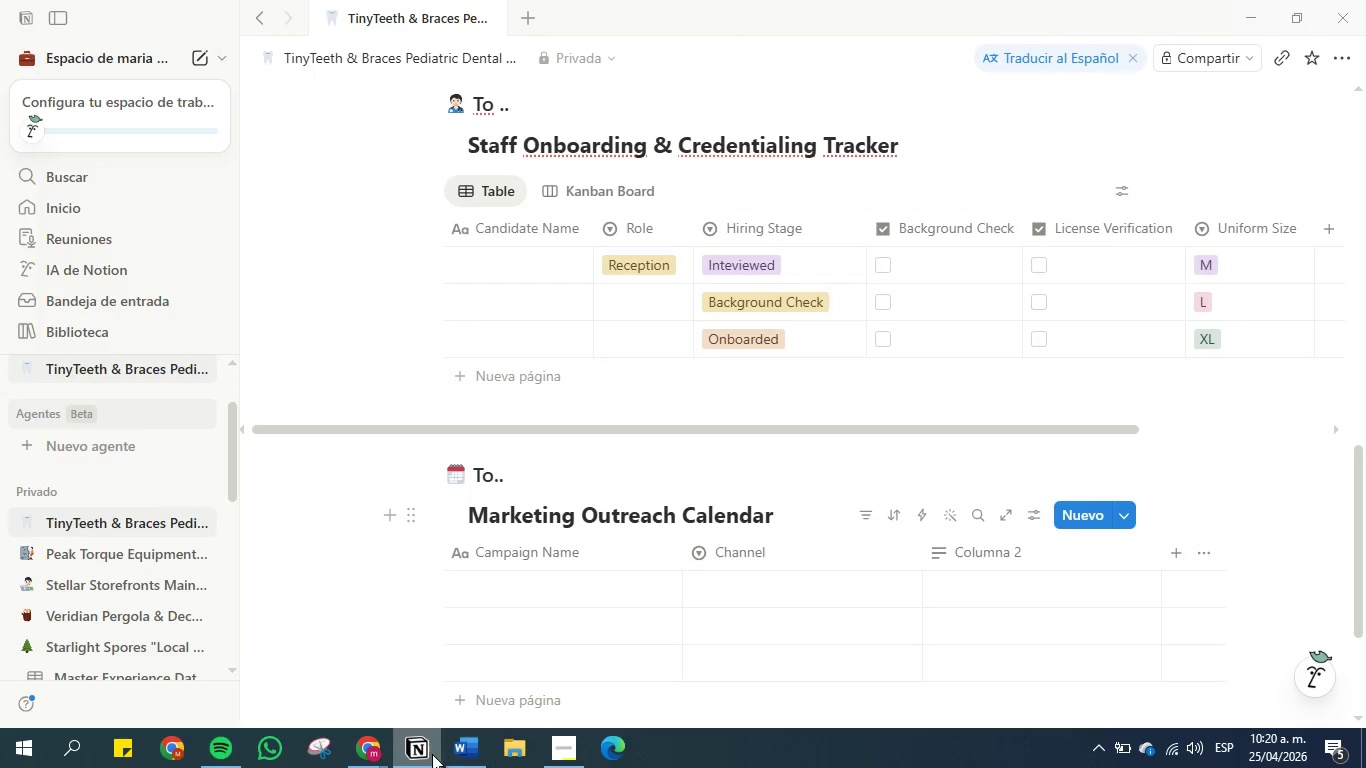 
left_click([466, 756])
 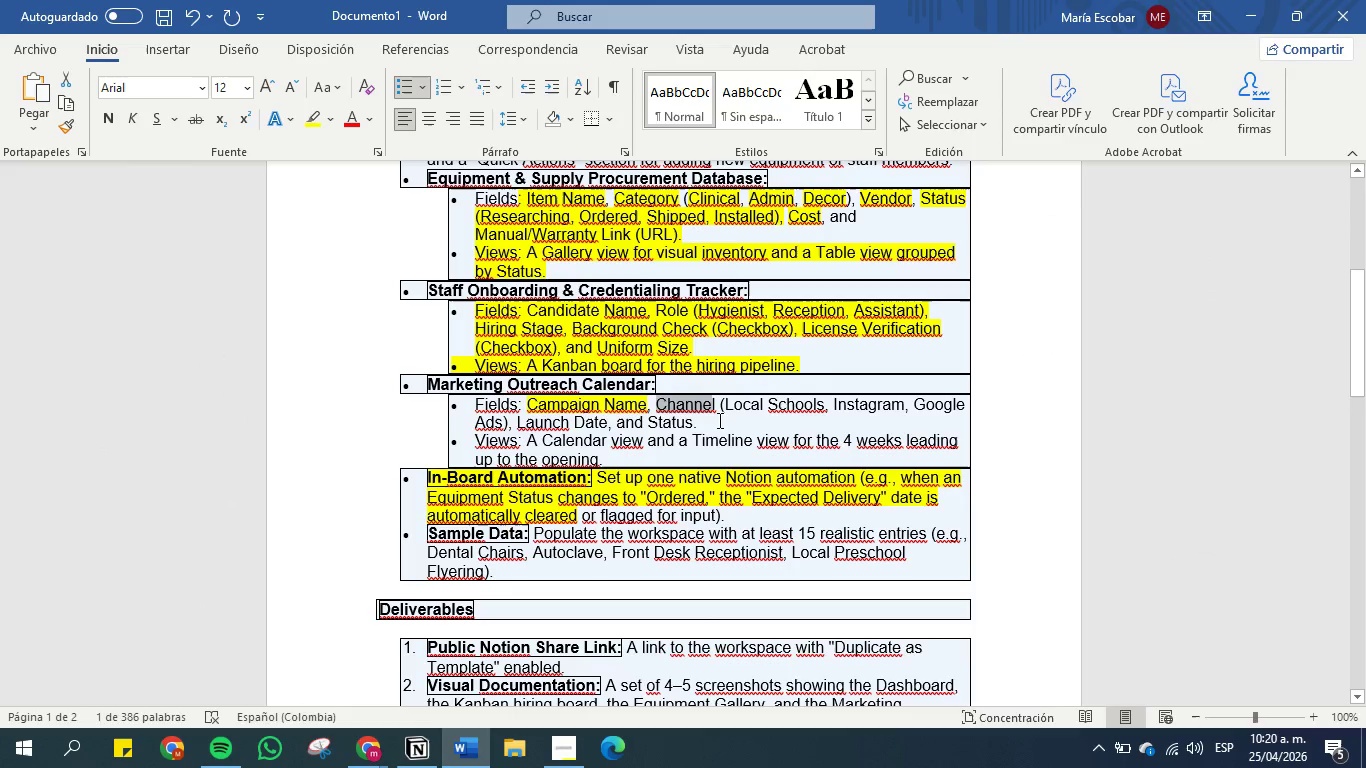 
left_click([723, 418])
 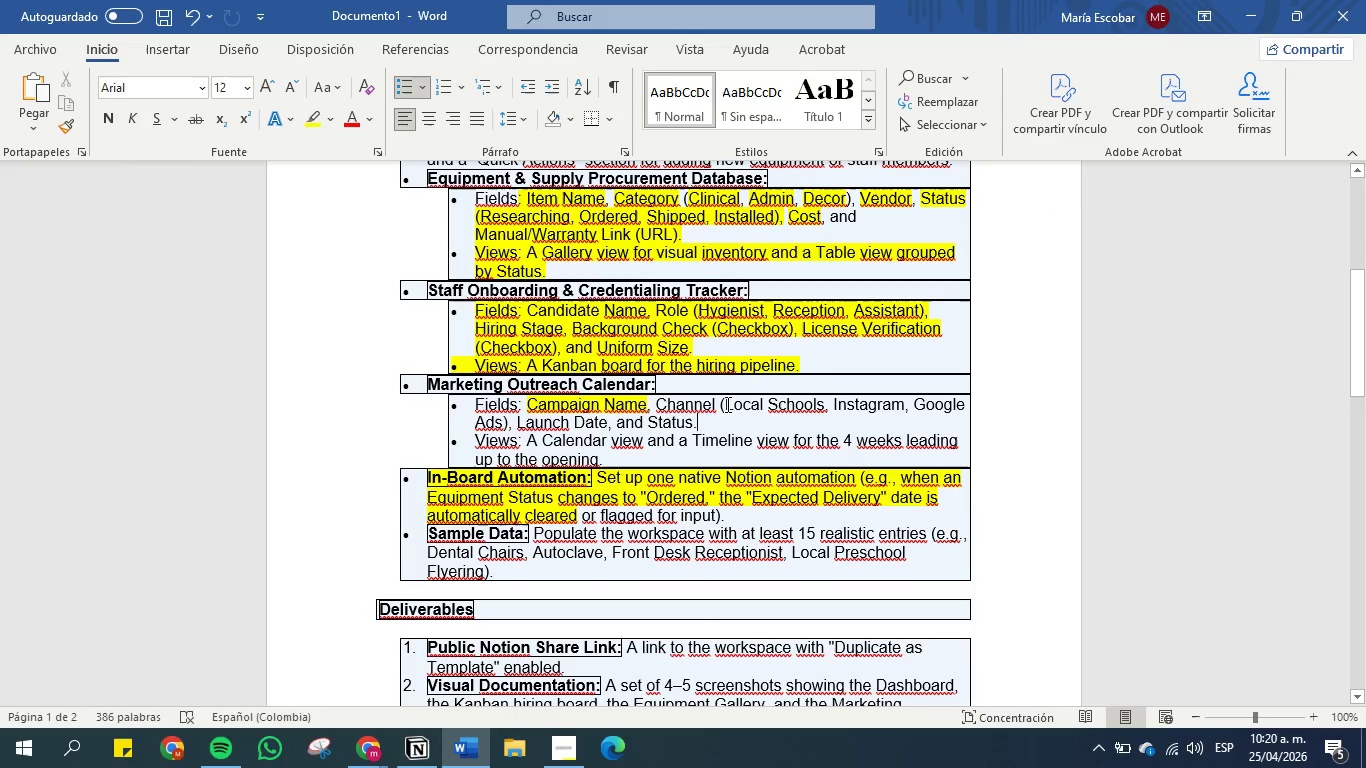 
left_click_drag(start_coordinate=[725, 404], to_coordinate=[805, 406])
 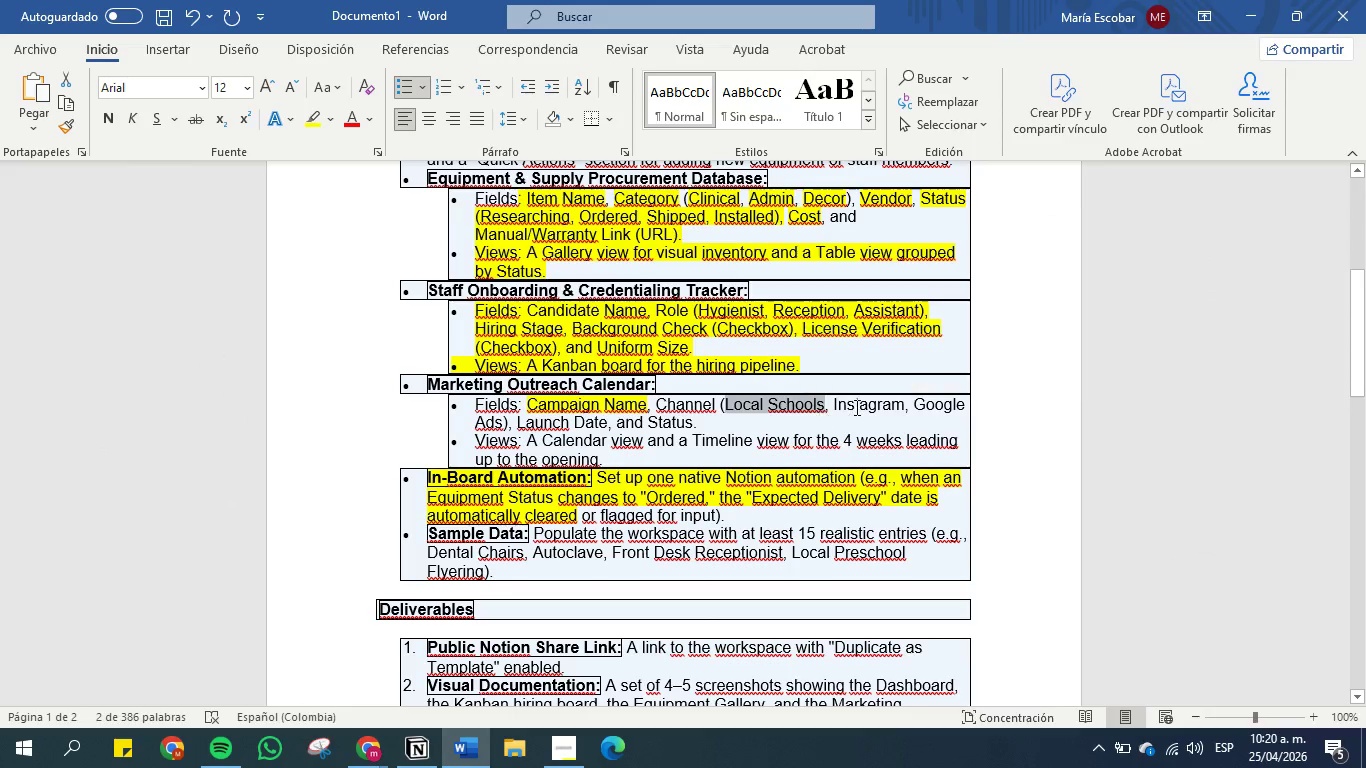 
key(Control+C)
 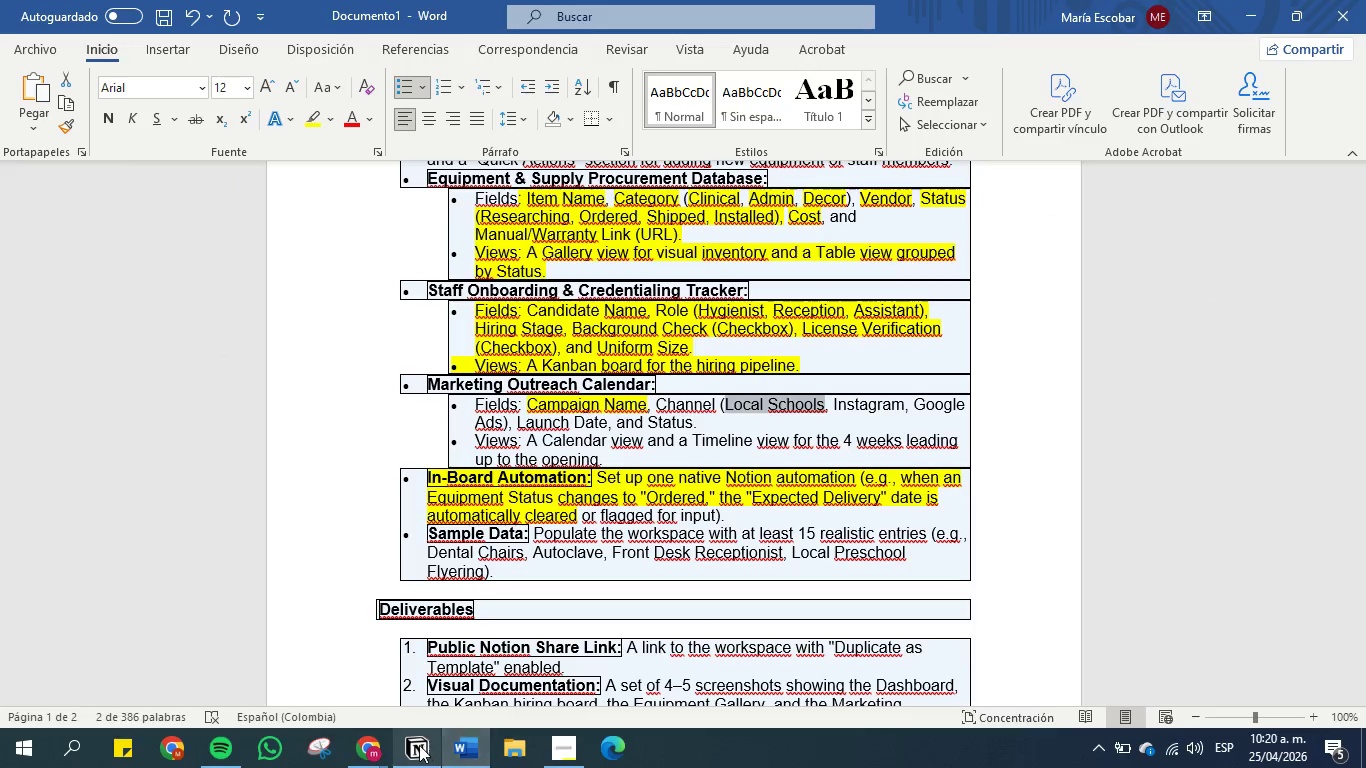 
left_click([419, 745])
 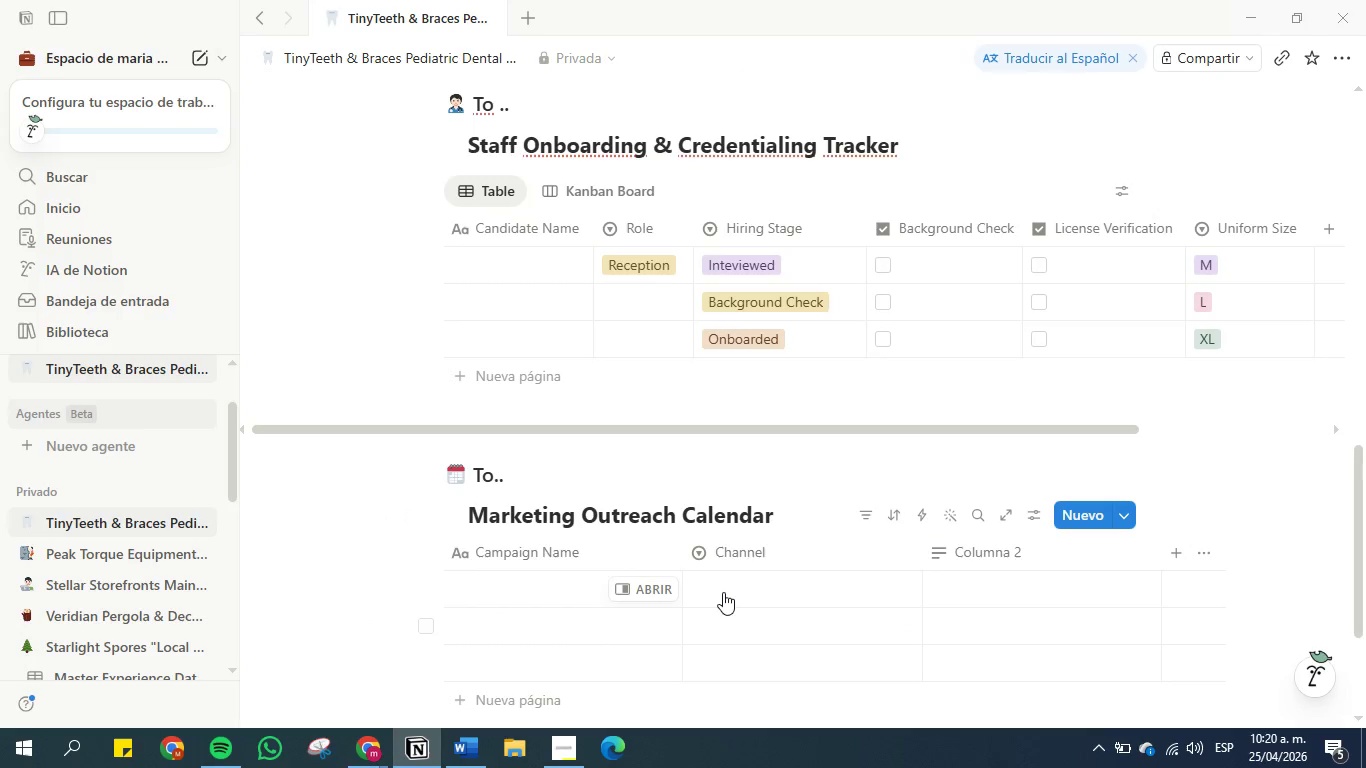 
left_click([724, 587])
 